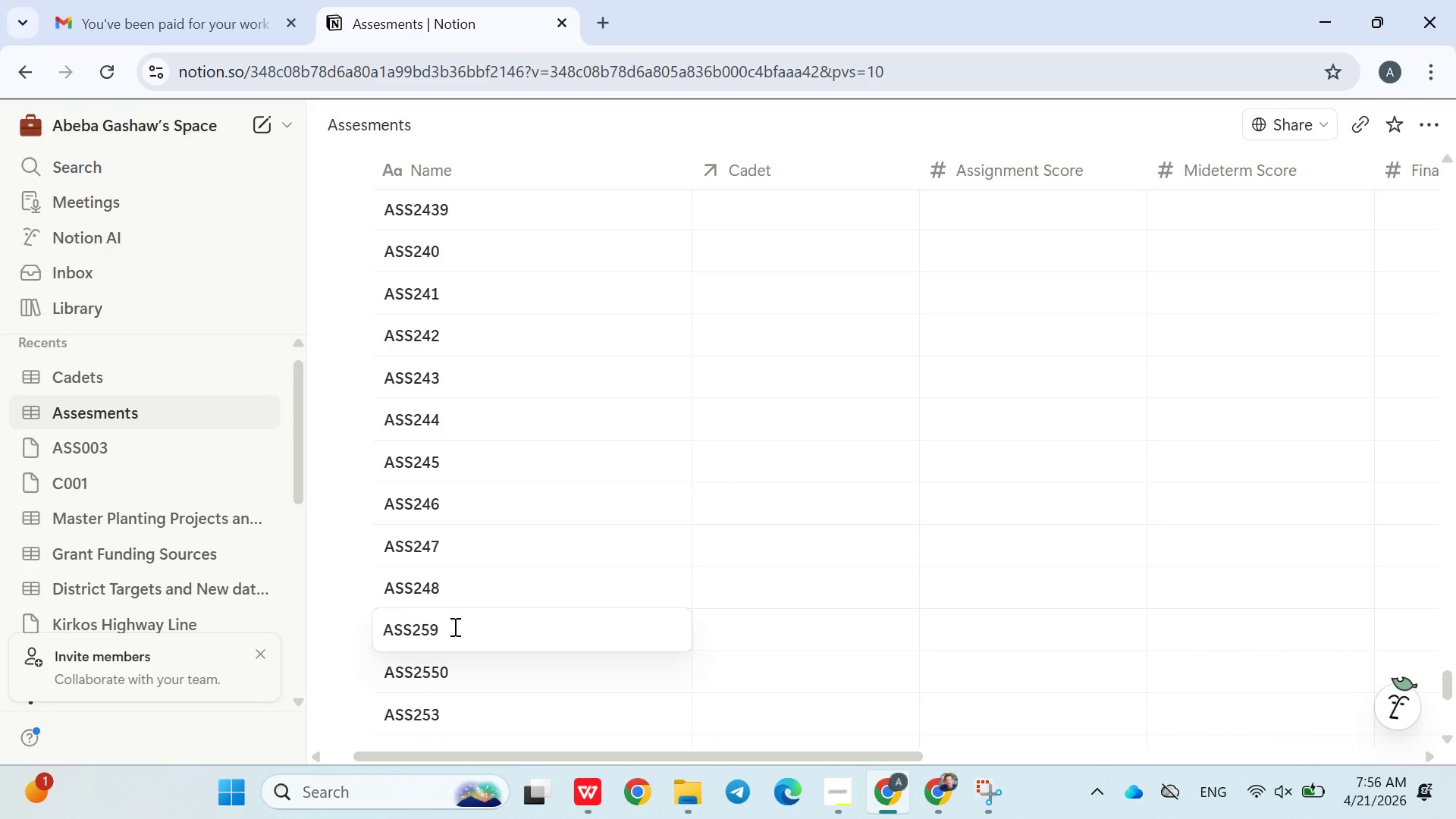 
key(Backspace)
key(Backspace)
type(49)
 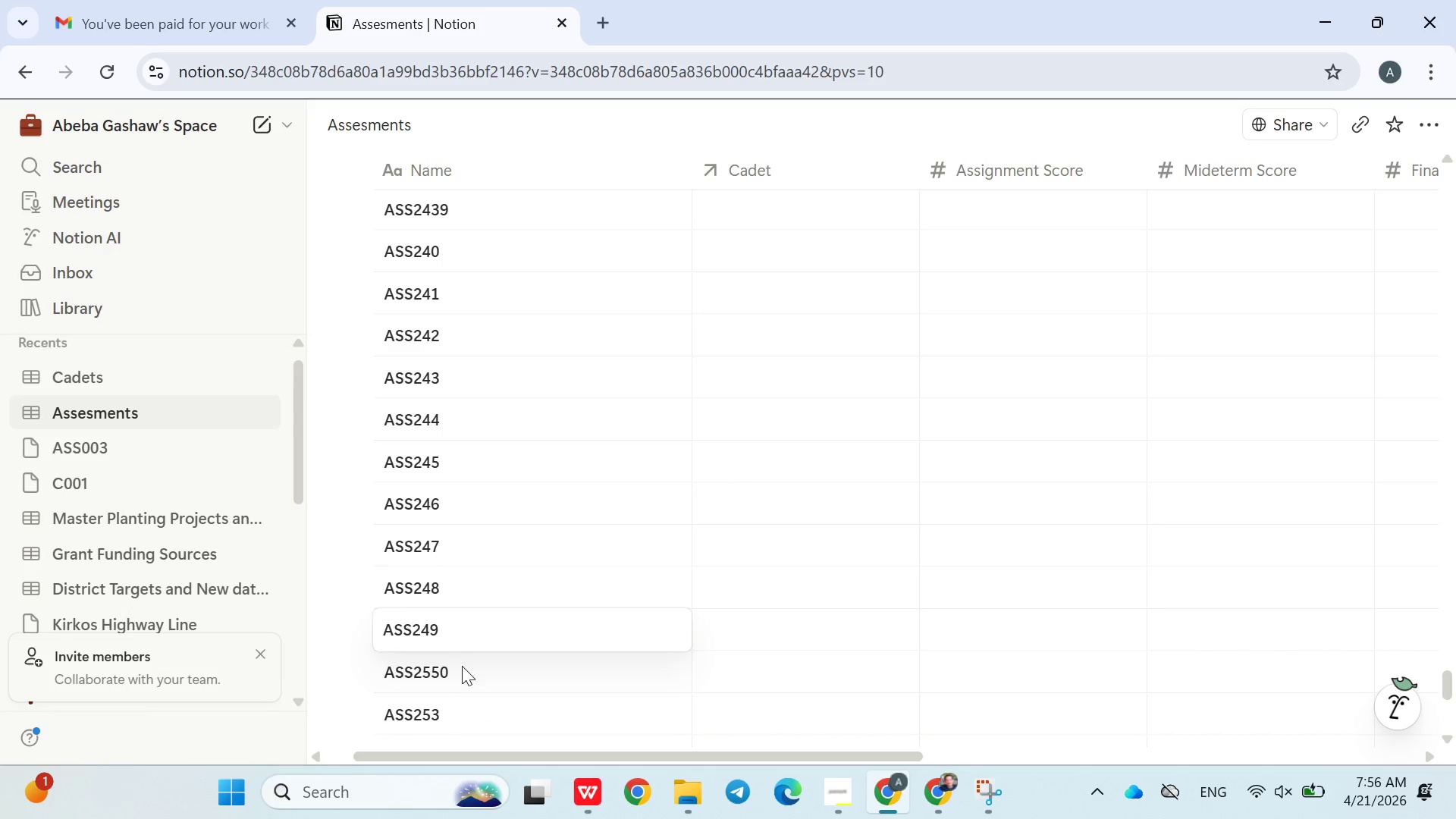 
double_click([463, 667])
 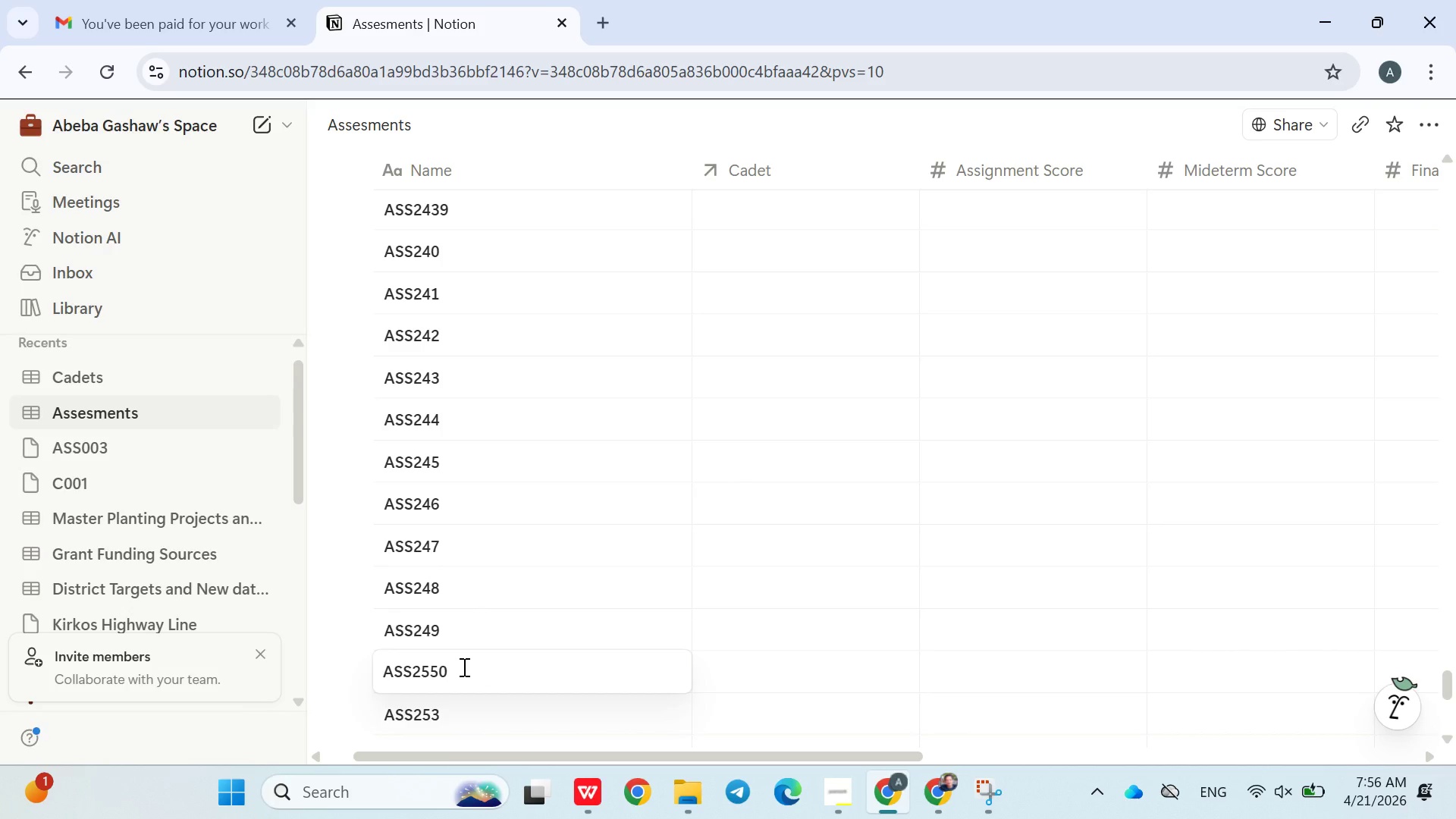 
key(Backspace)
key(Backspace)
type(50)
 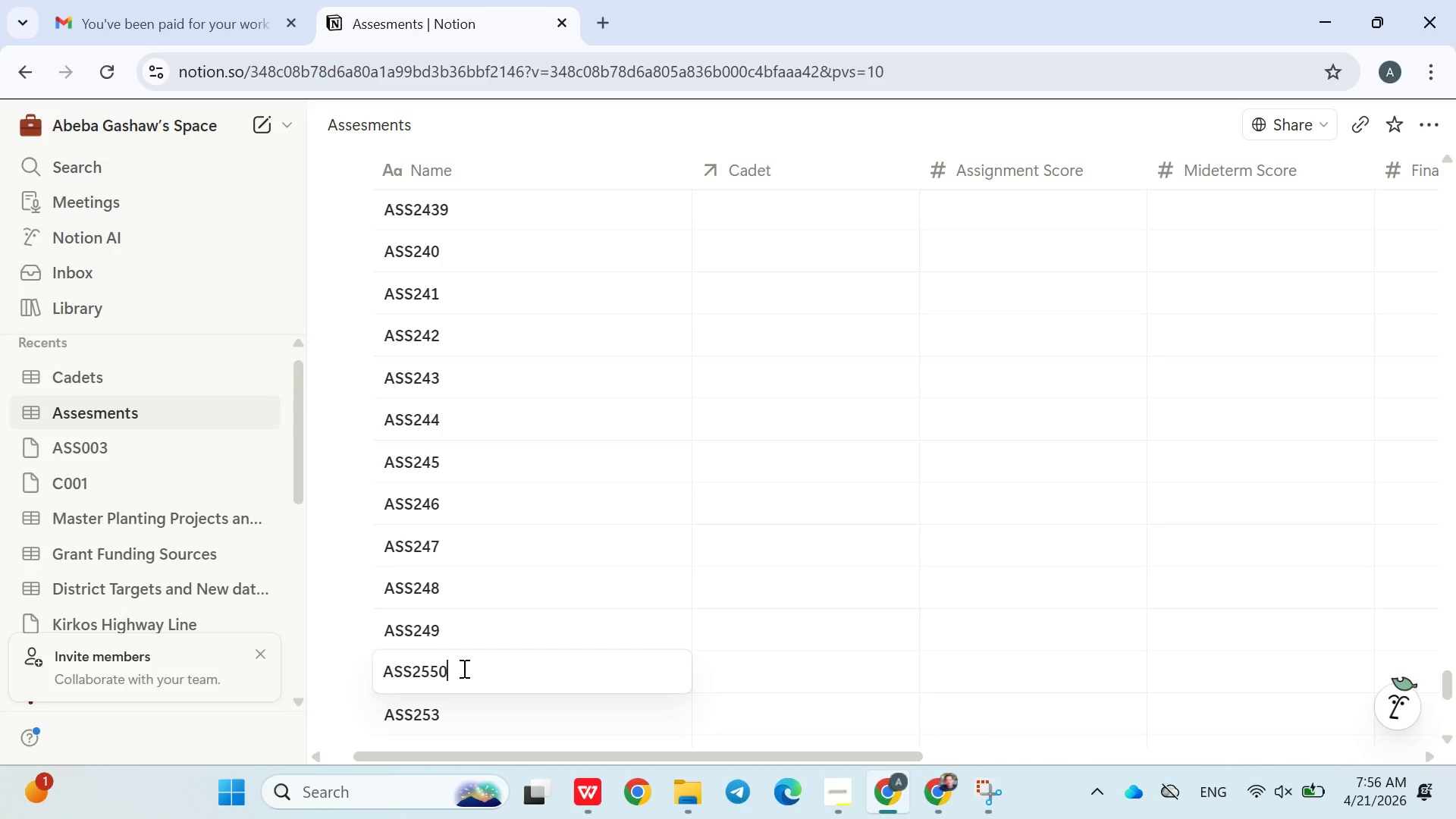 
key(ArrowLeft)
 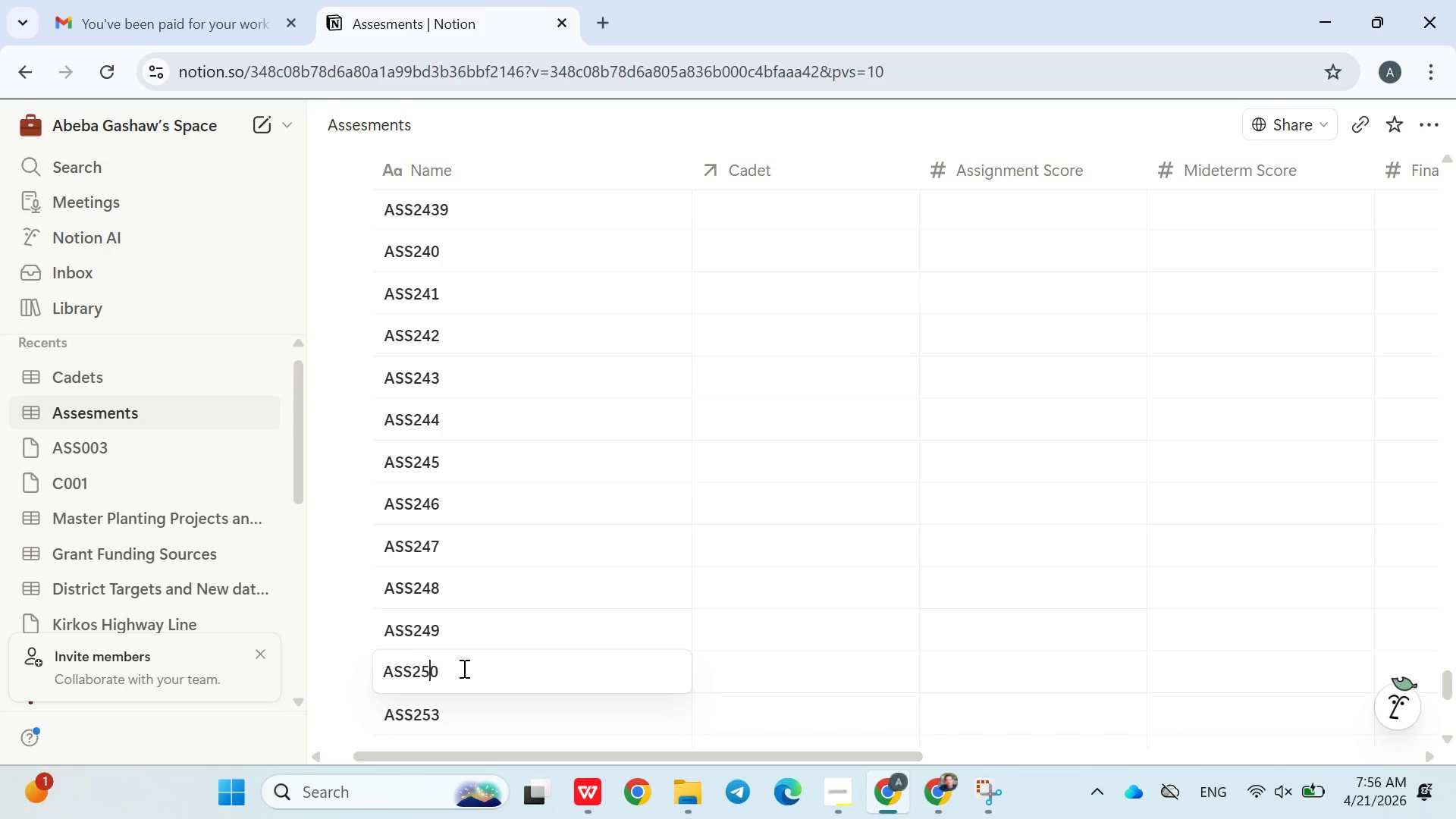 
key(Backspace)
 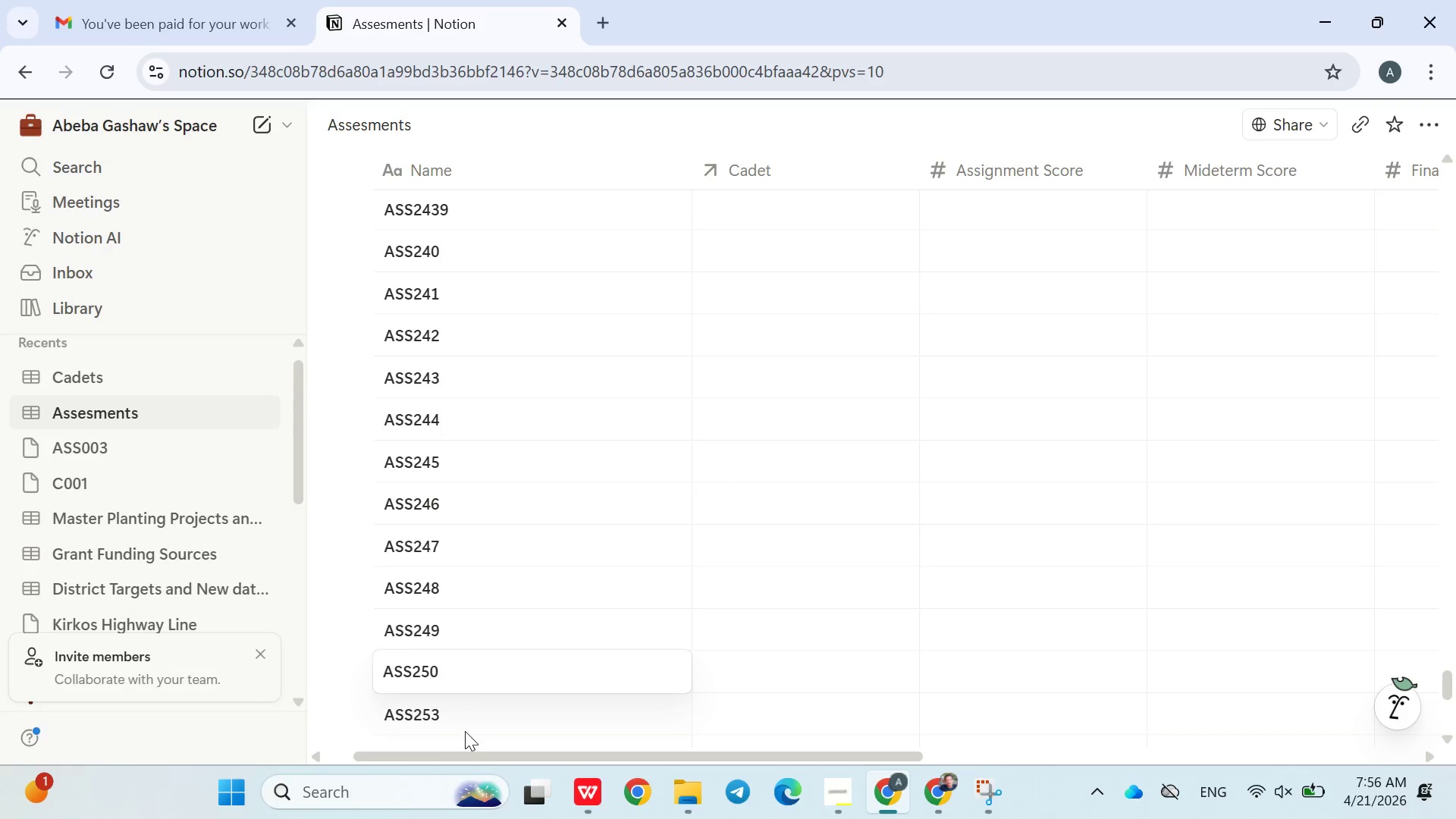 
left_click([465, 736])
 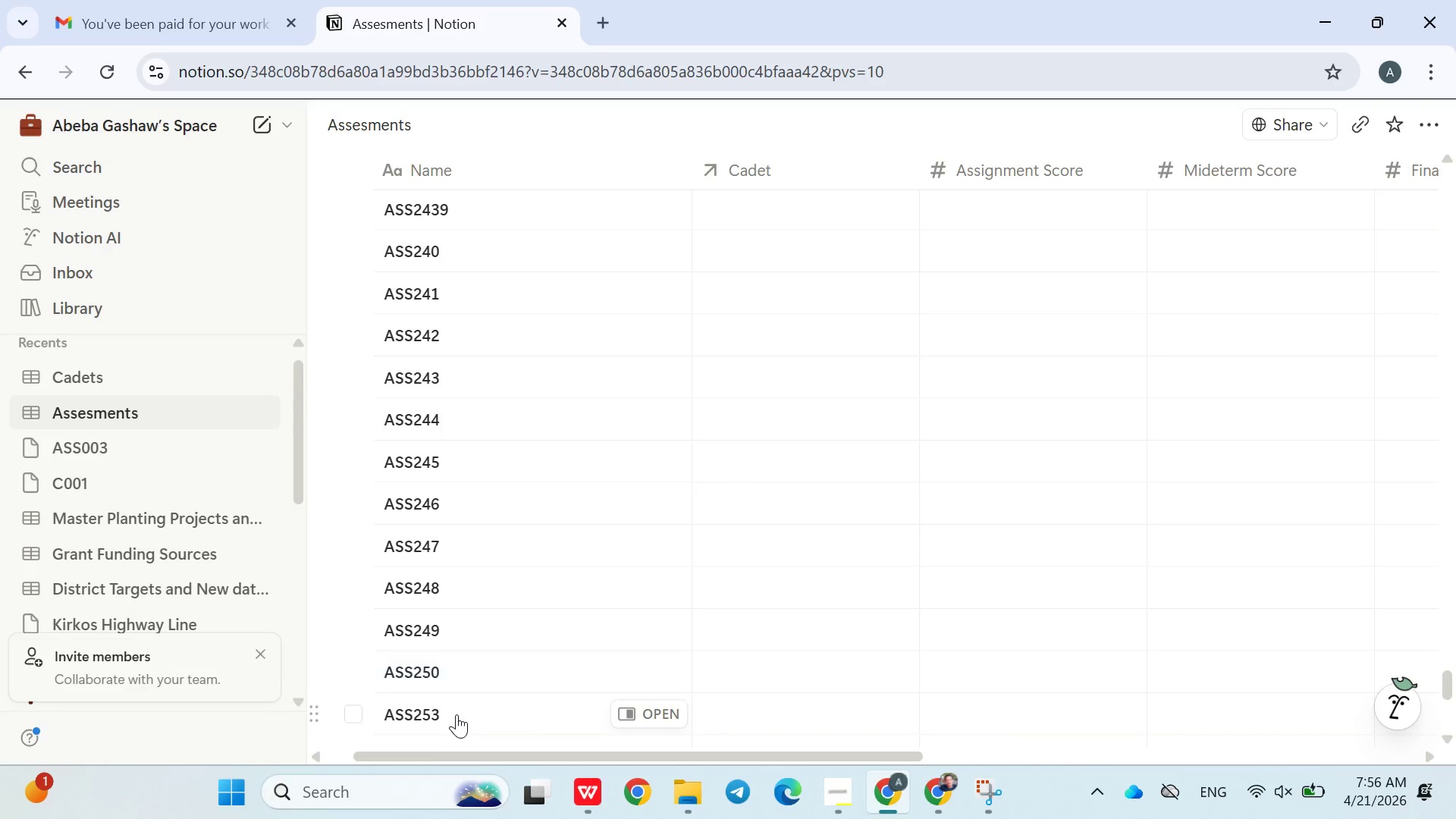 
double_click([457, 714])
 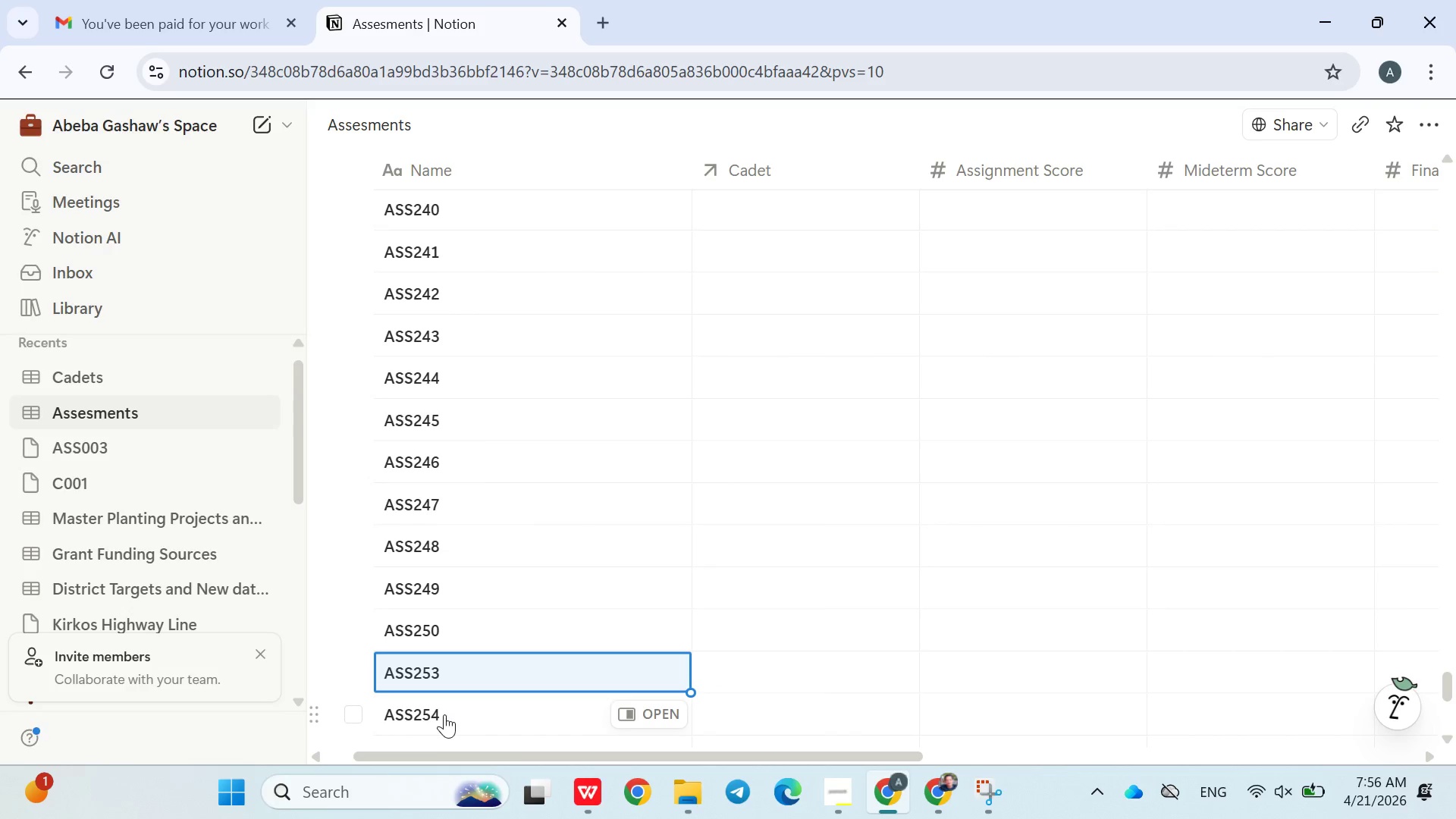 
left_click([465, 670])
 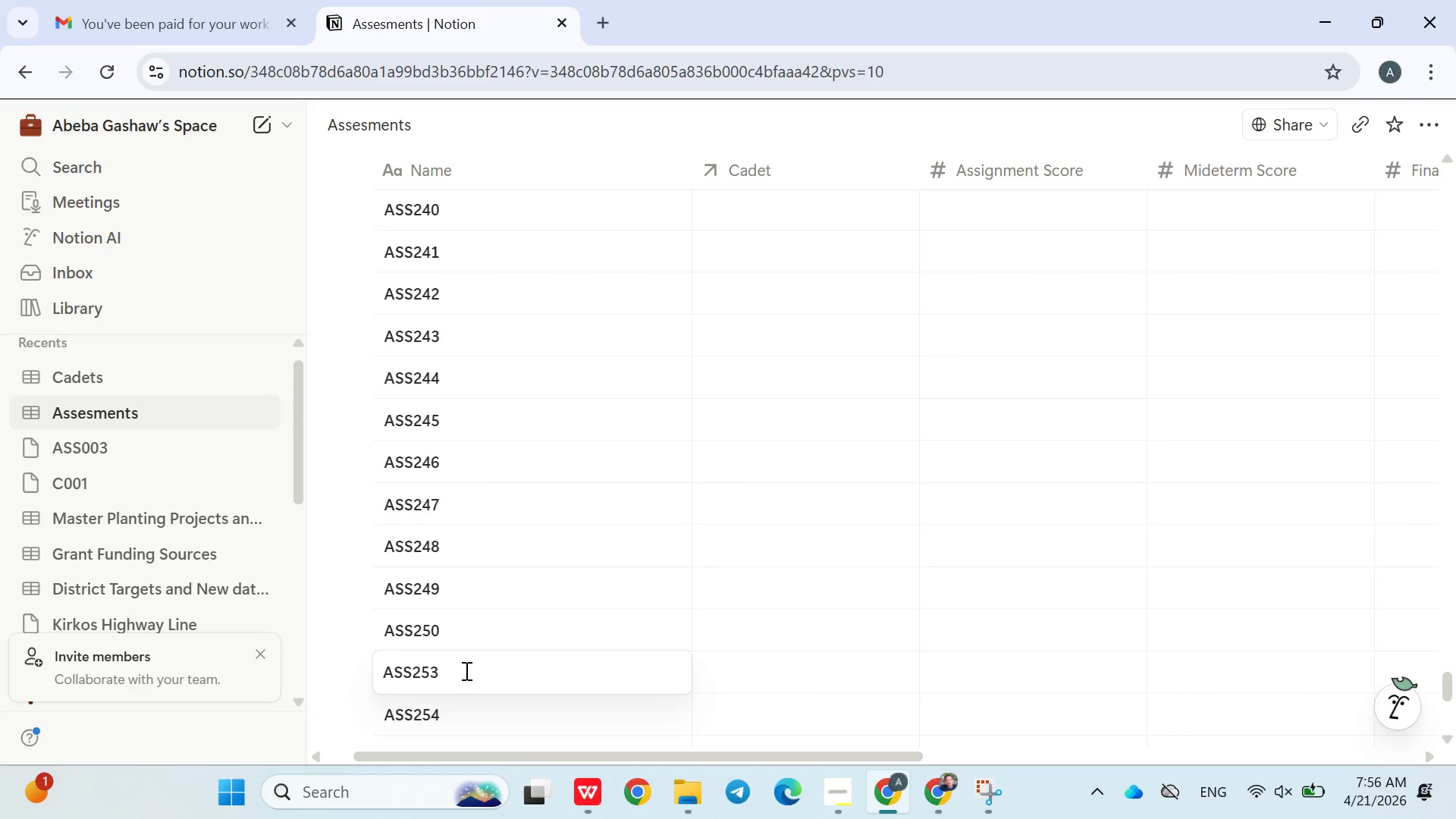 
key(Backspace)
 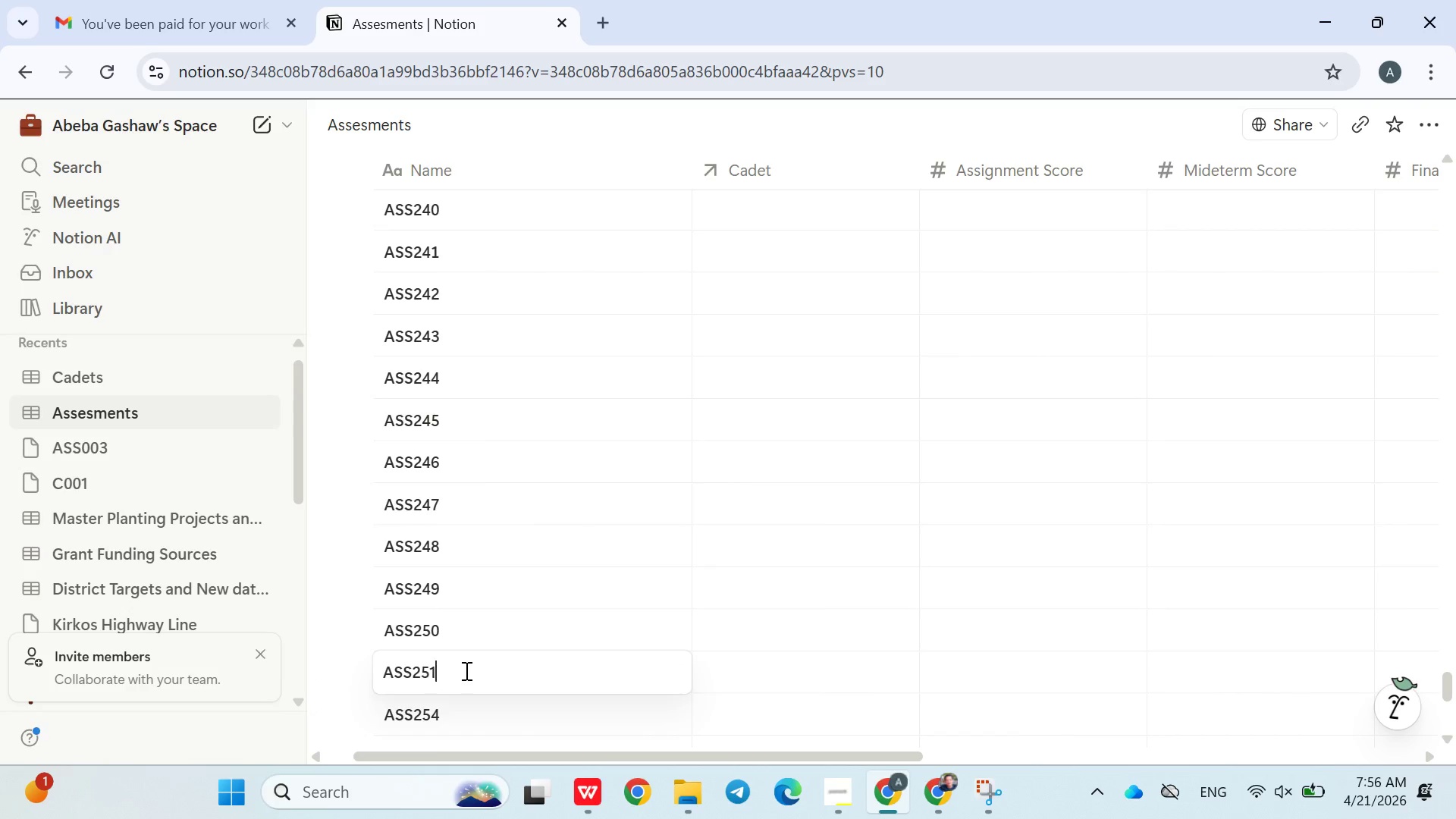 
key(1)
 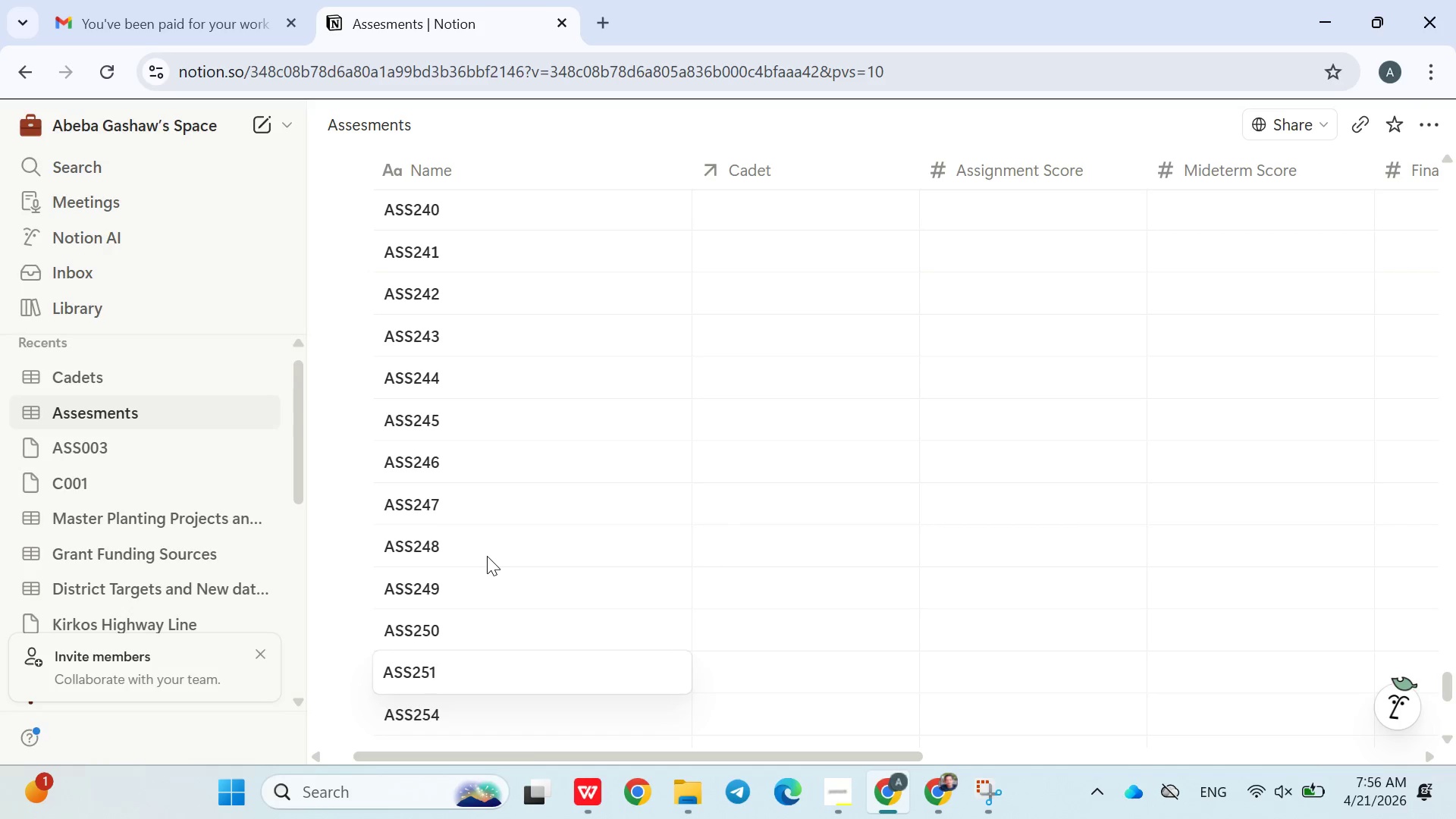 
left_click([495, 680])
 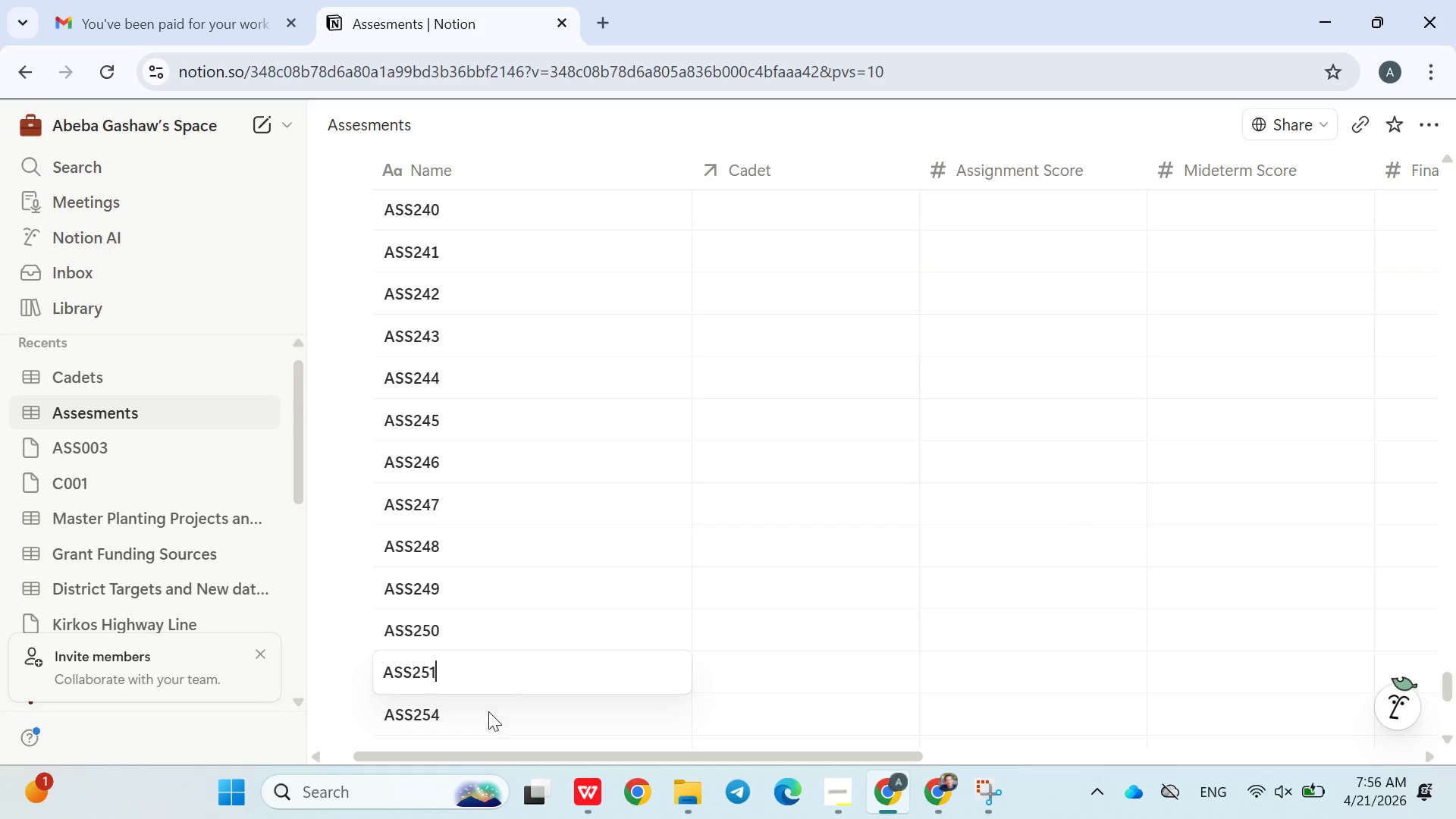 
left_click([488, 714])
 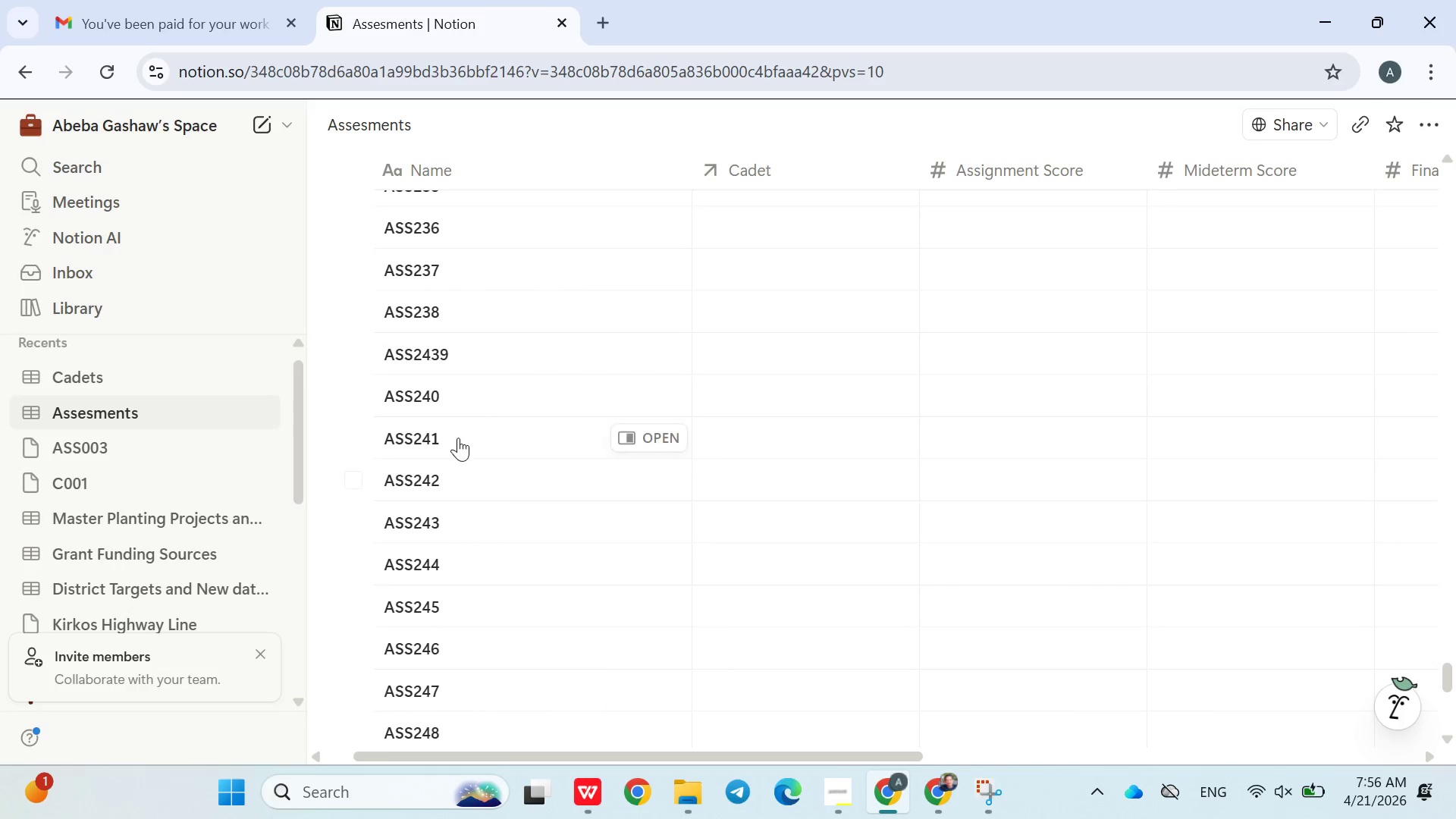 
left_click([435, 366])
 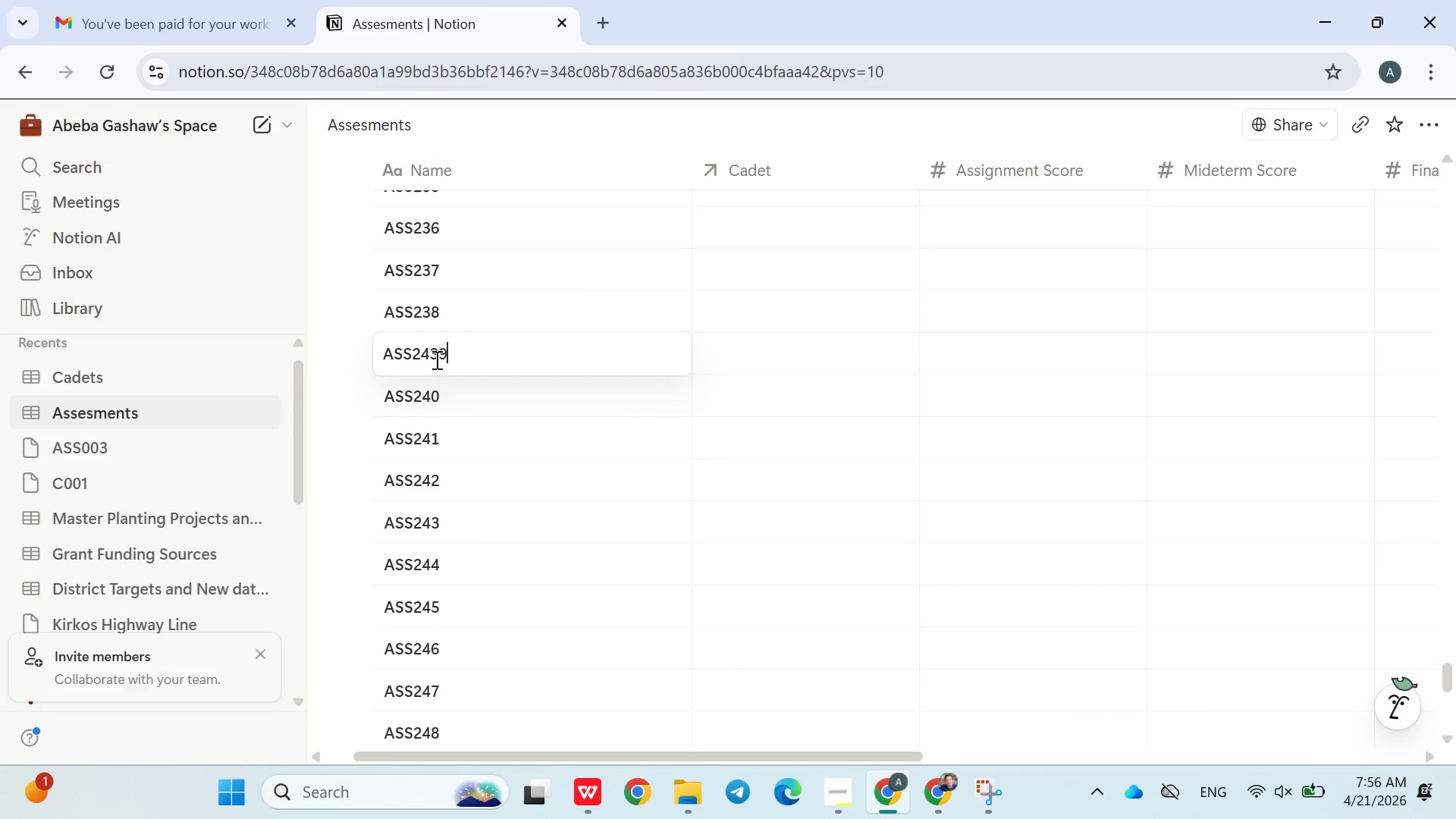 
left_click([435, 359])
 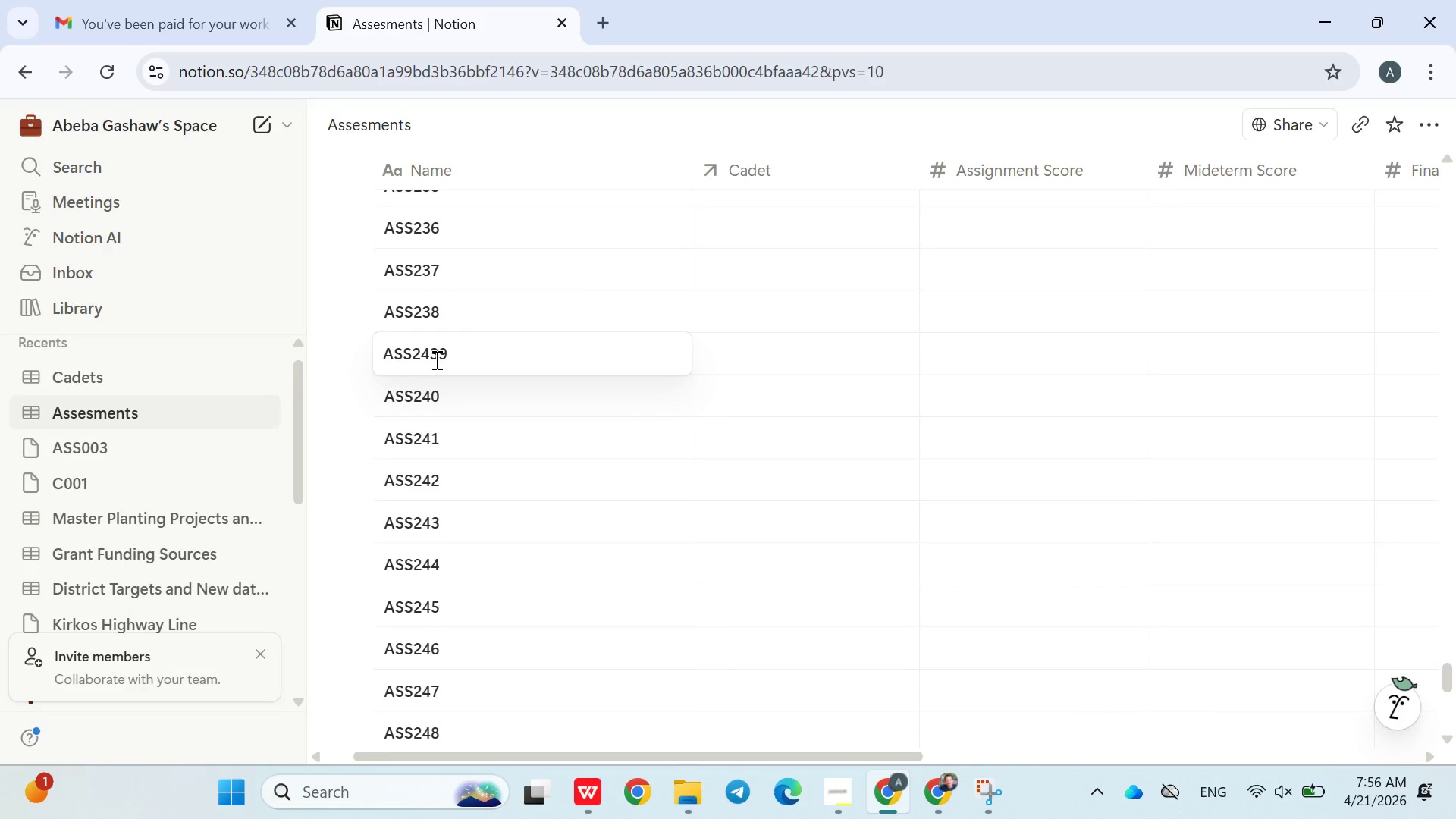 
key(ArrowLeft)
 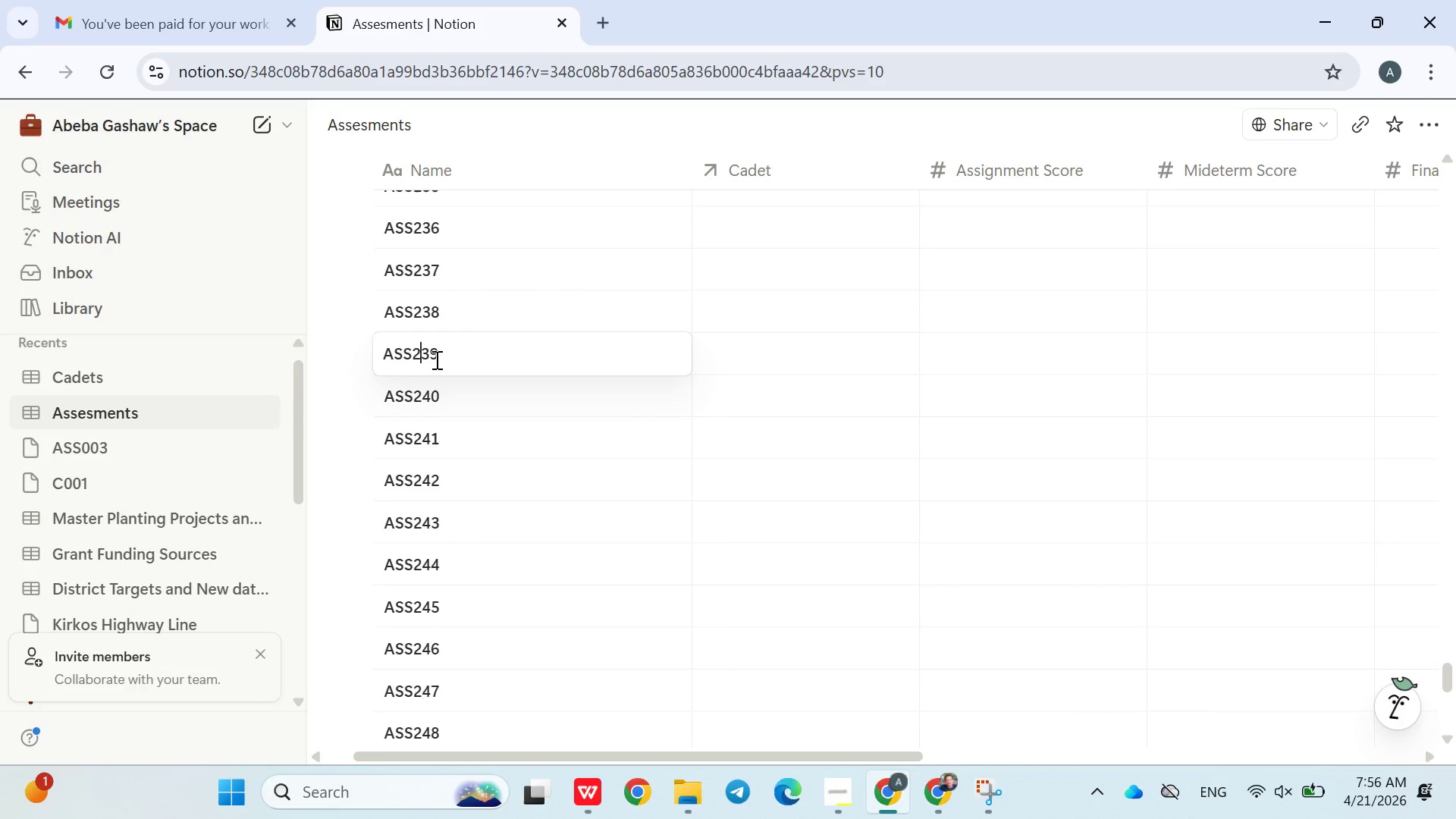 
key(Backspace)
 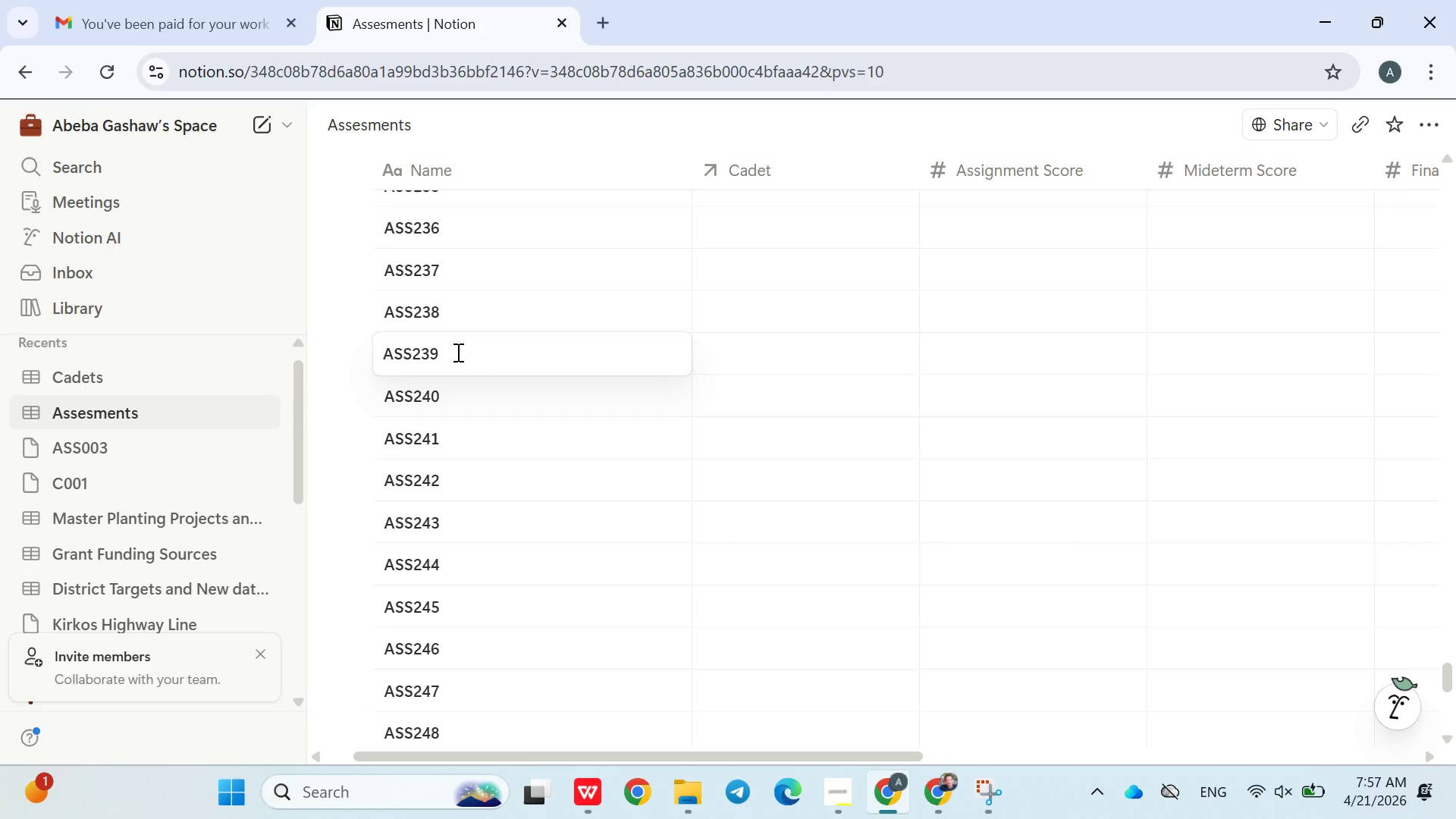 
left_click([508, 533])
 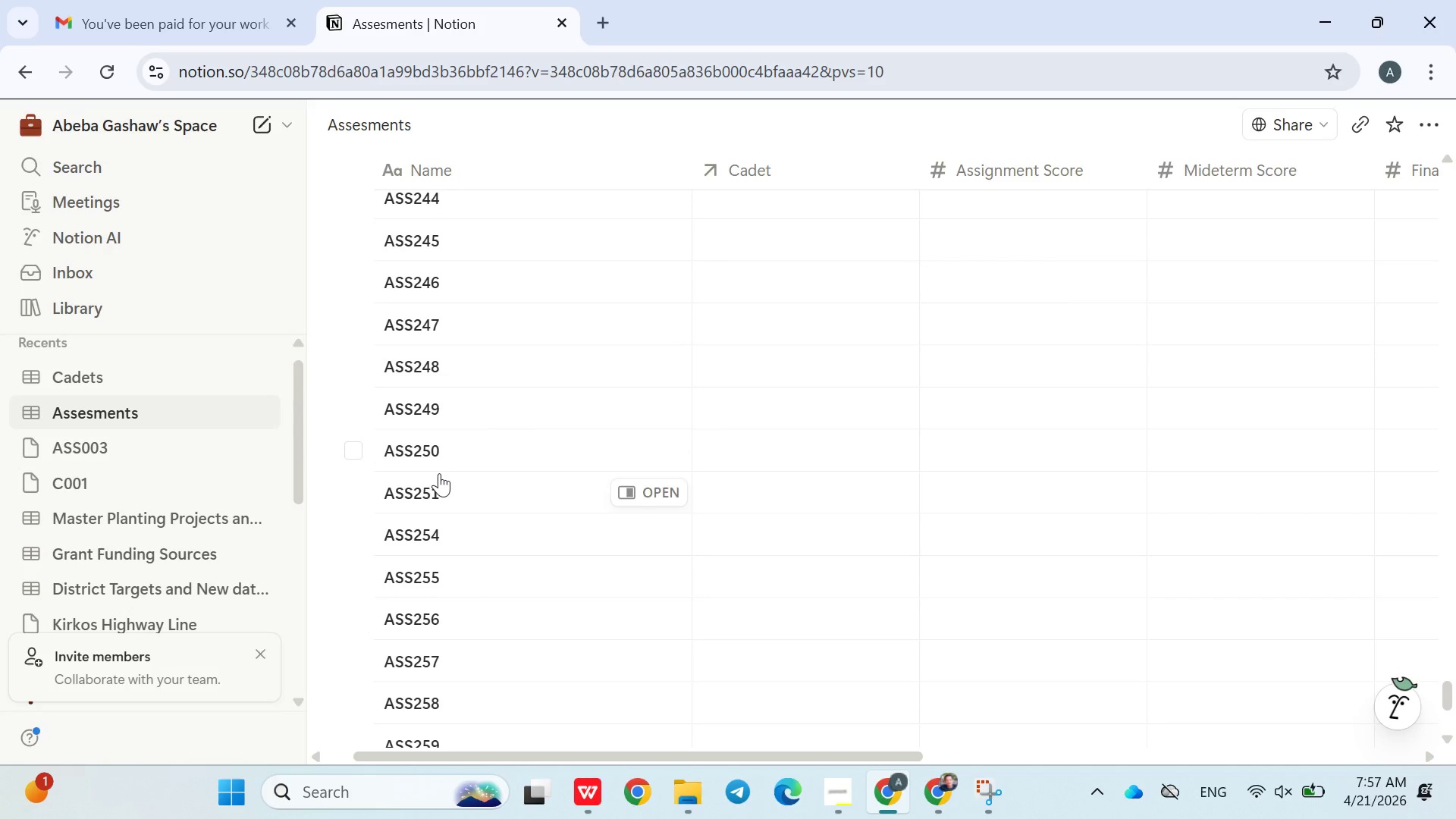 
wait(5.73)
 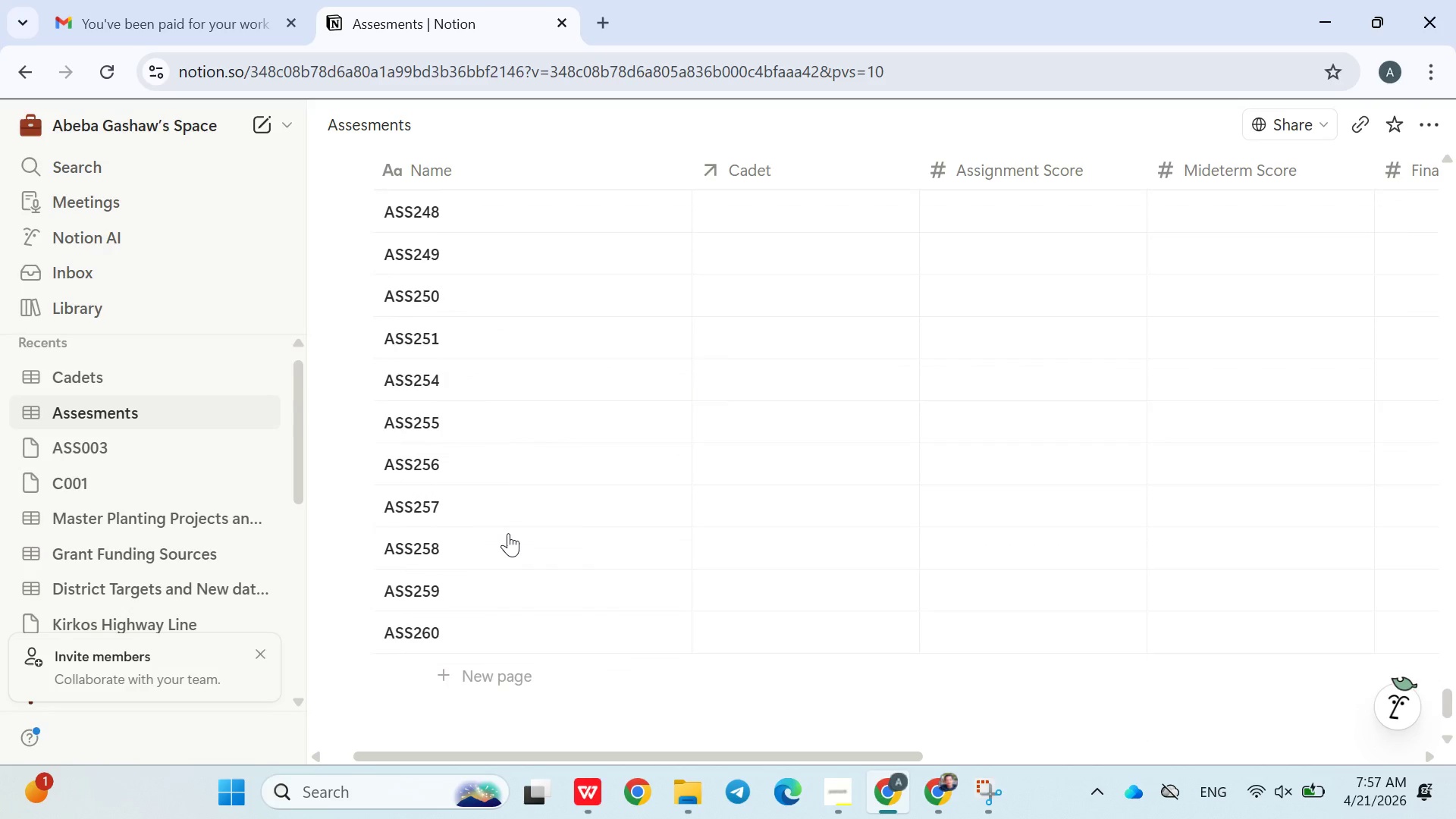 
left_click([425, 491])
 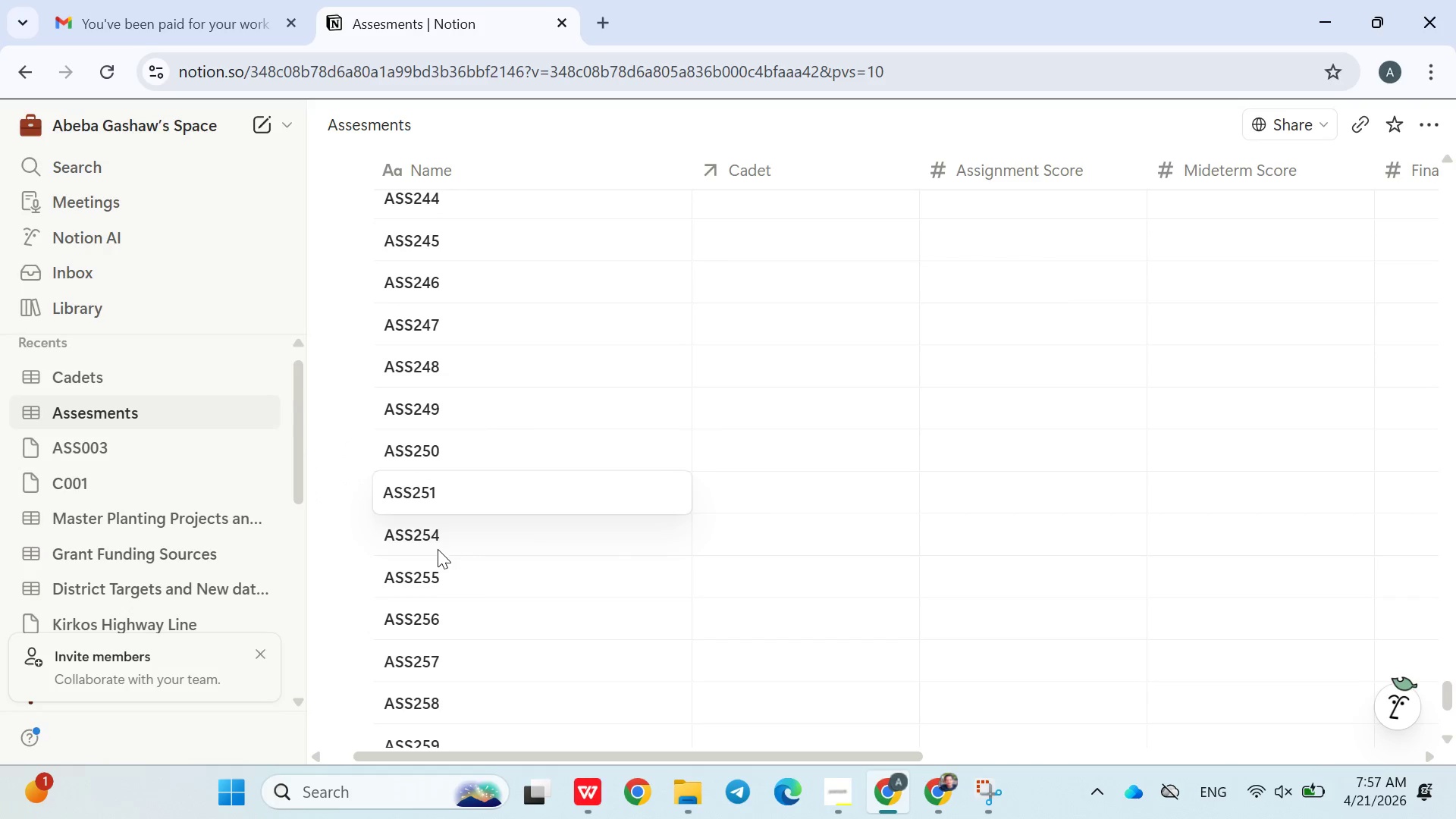 
double_click([438, 550])
 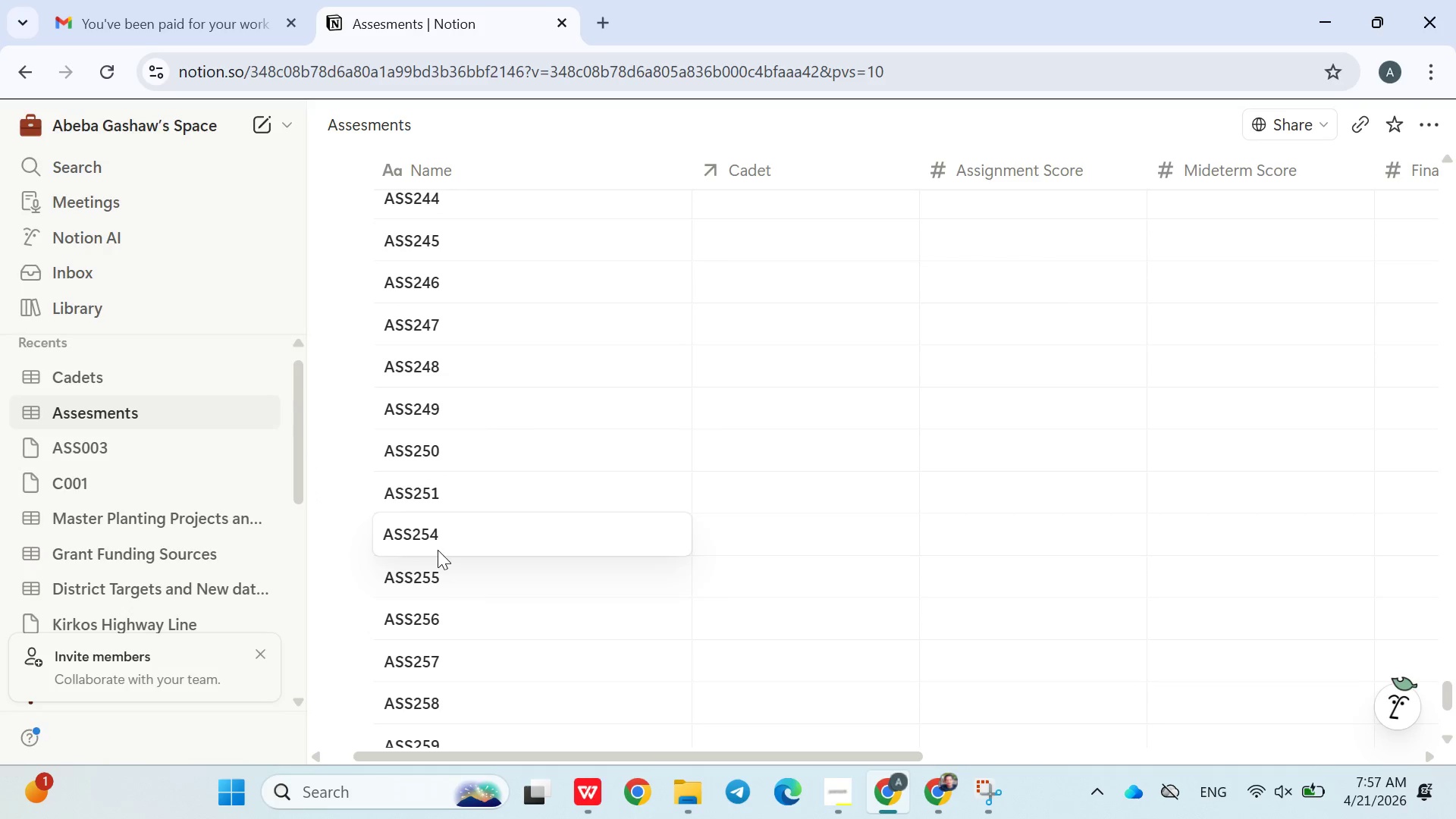 
key(Backspace)
 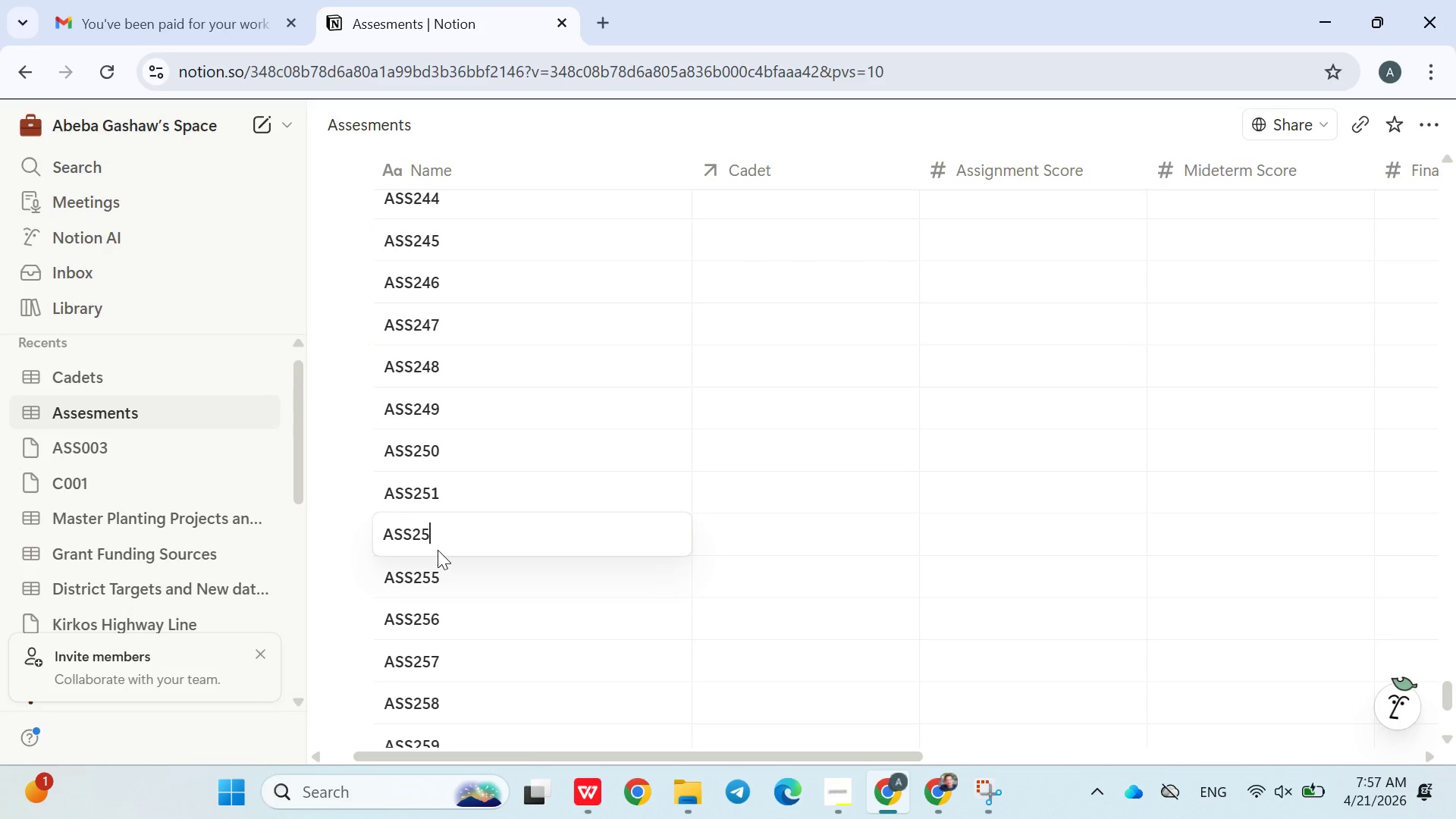 
key(2)
 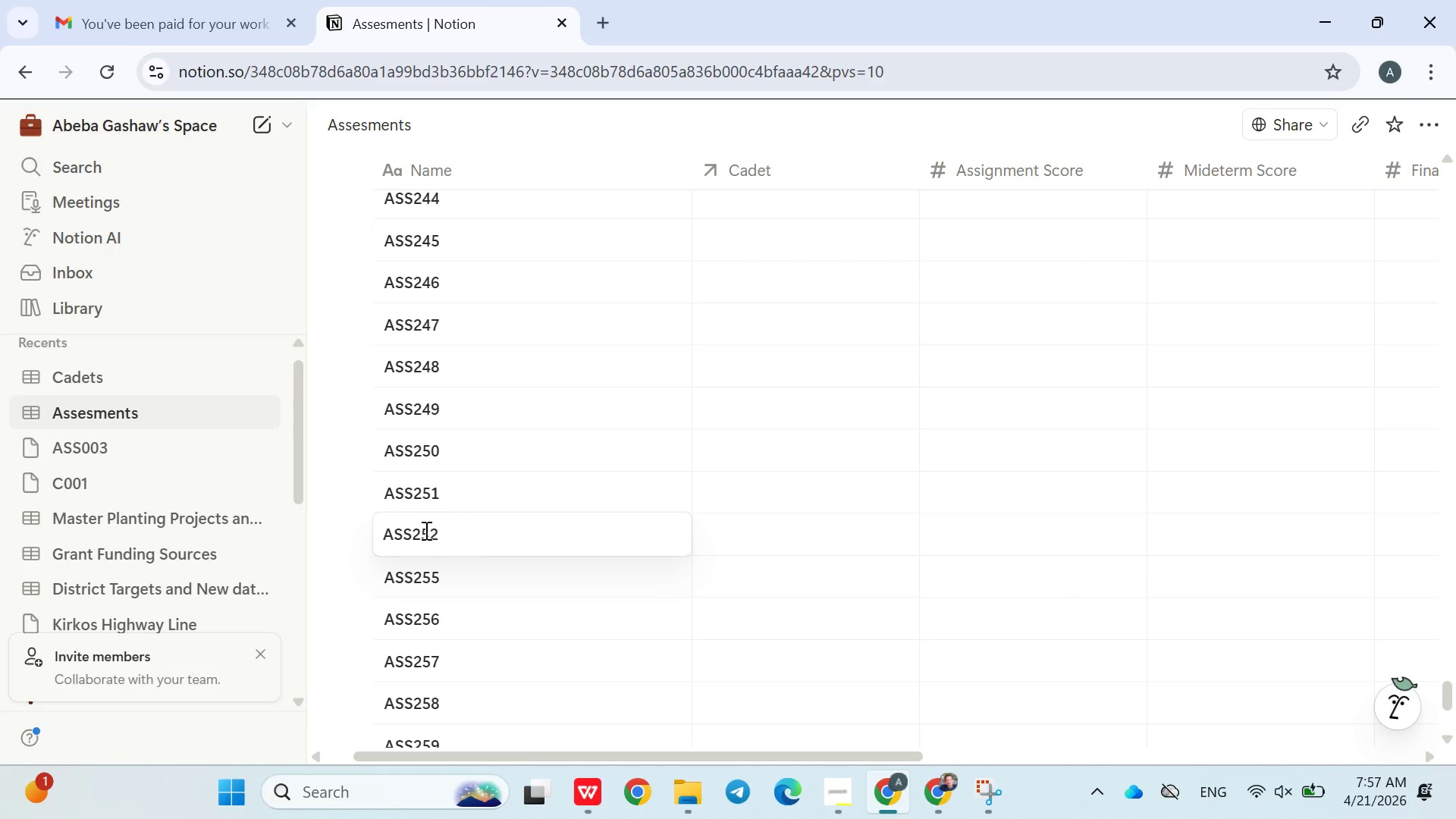 
double_click([424, 579])
 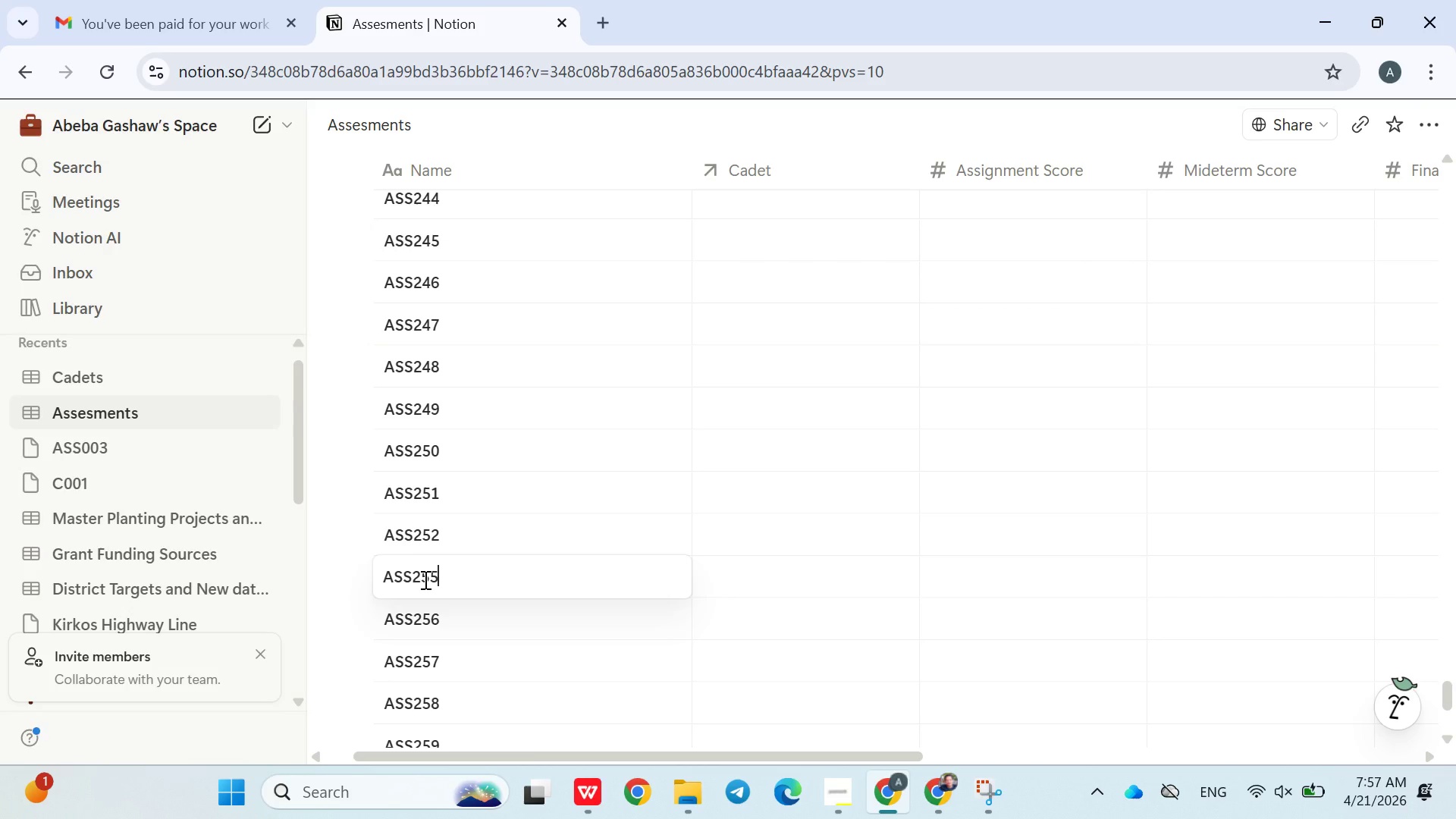 
key(Backspace)
 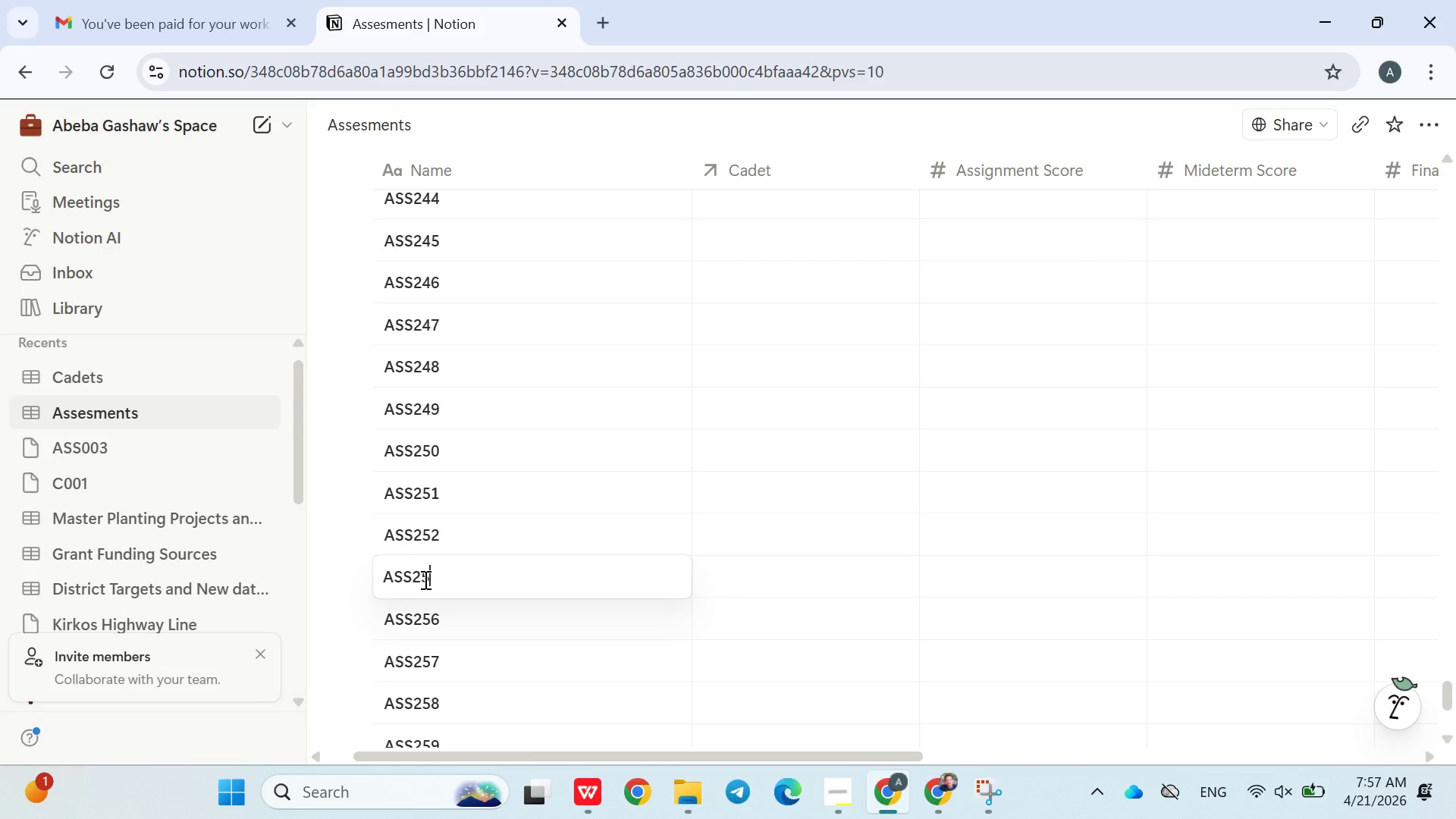 
key(3)
 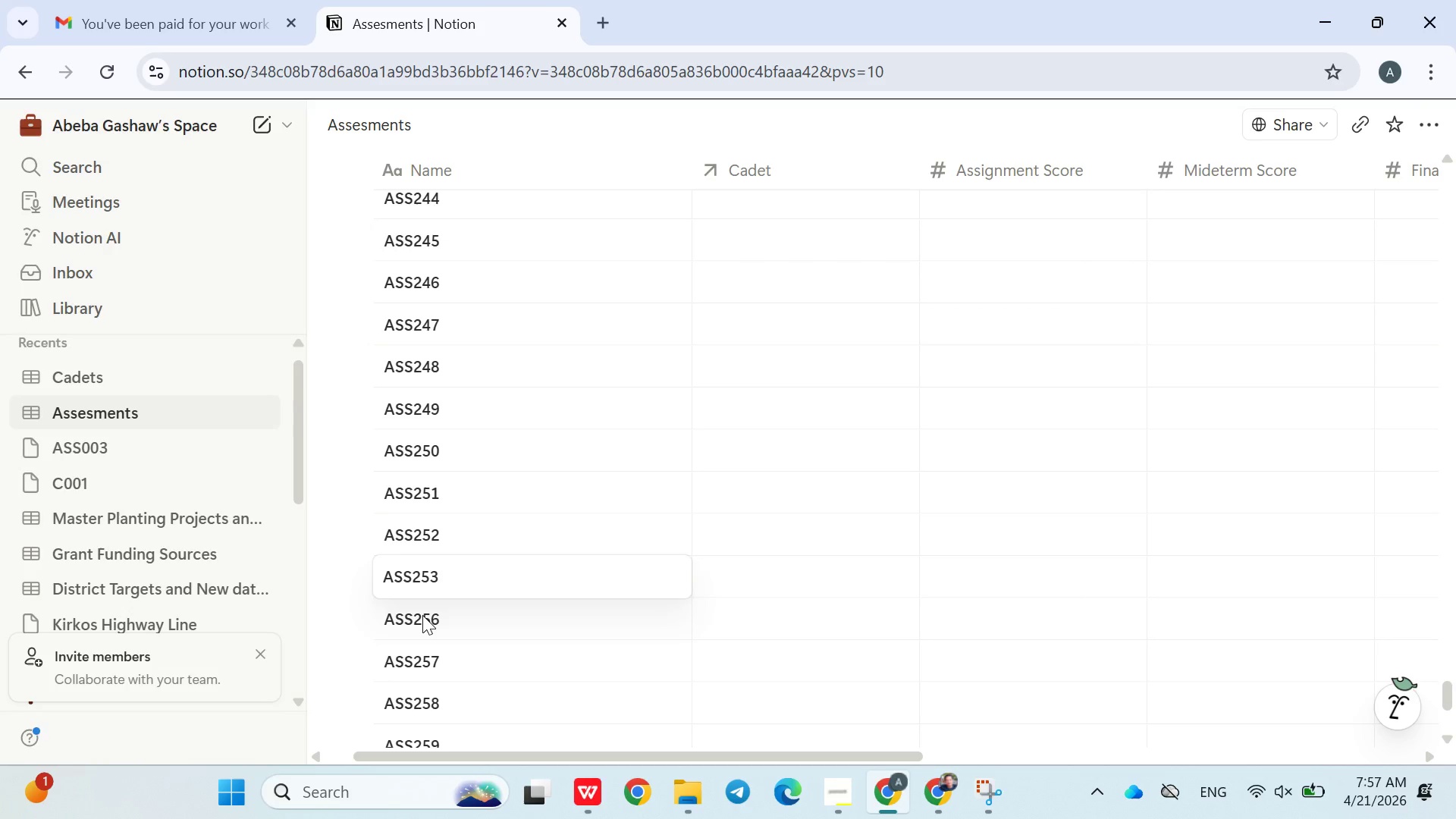 
double_click([422, 615])
 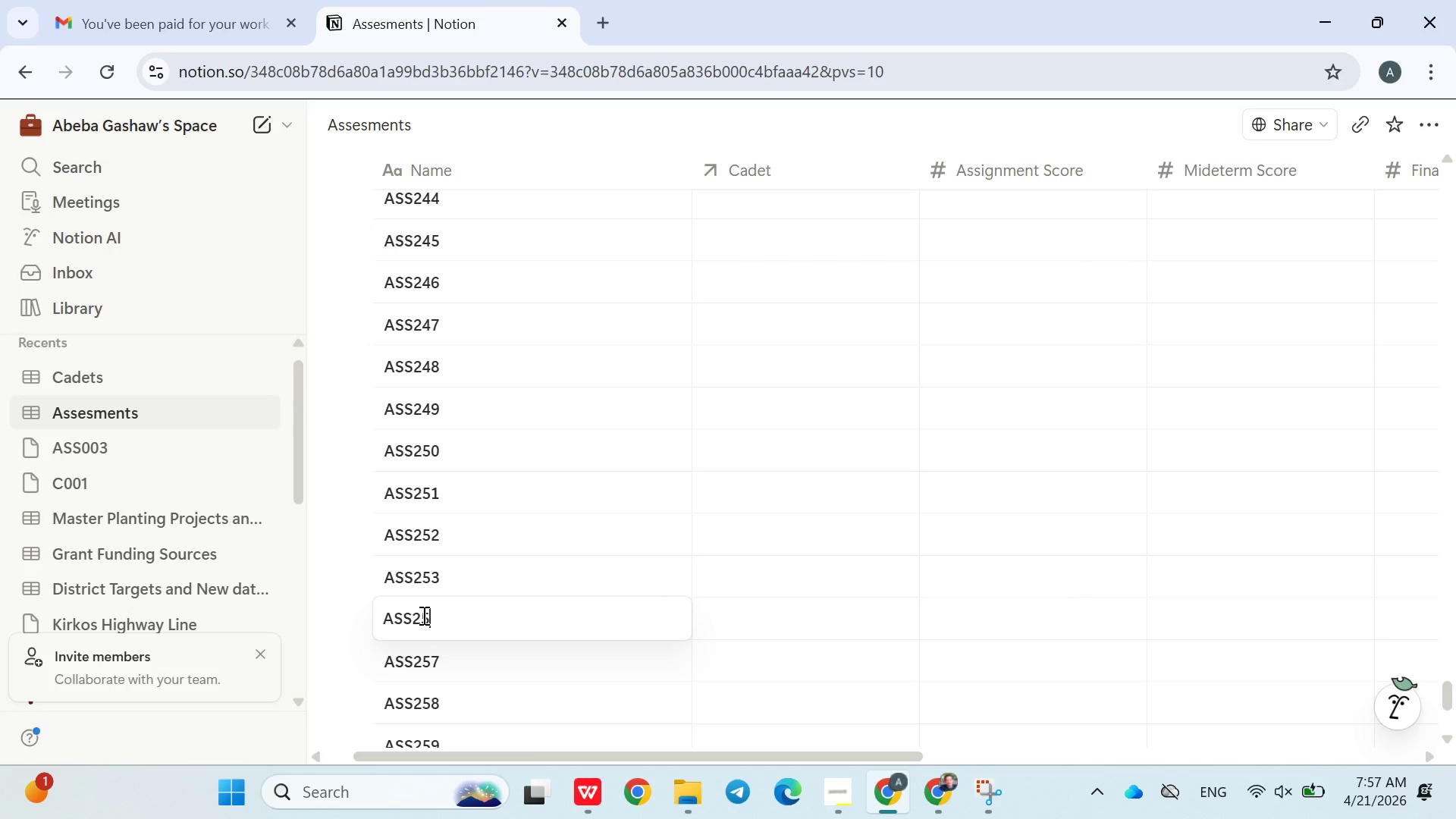 
key(Backspace)
 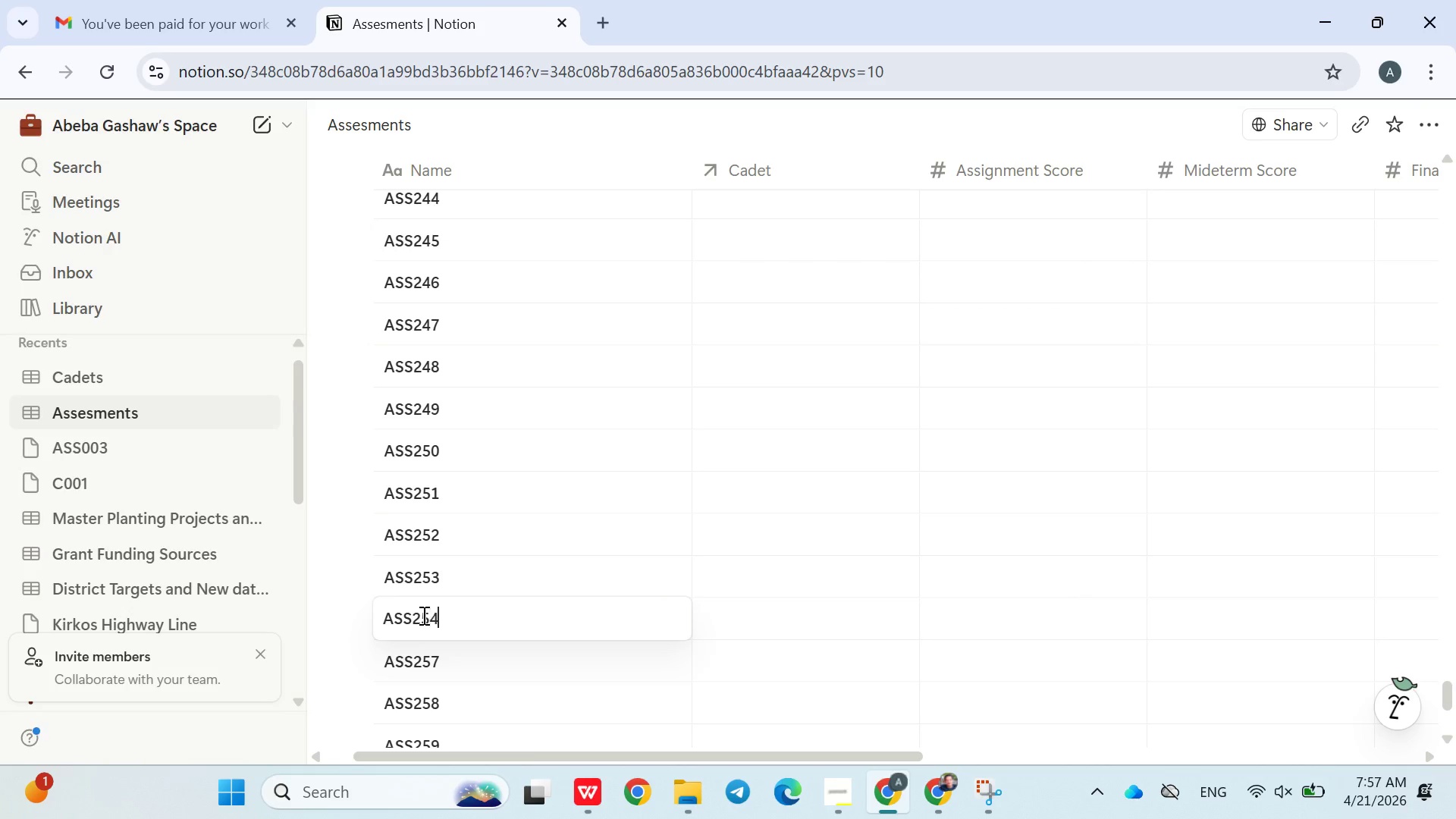 
key(4)
 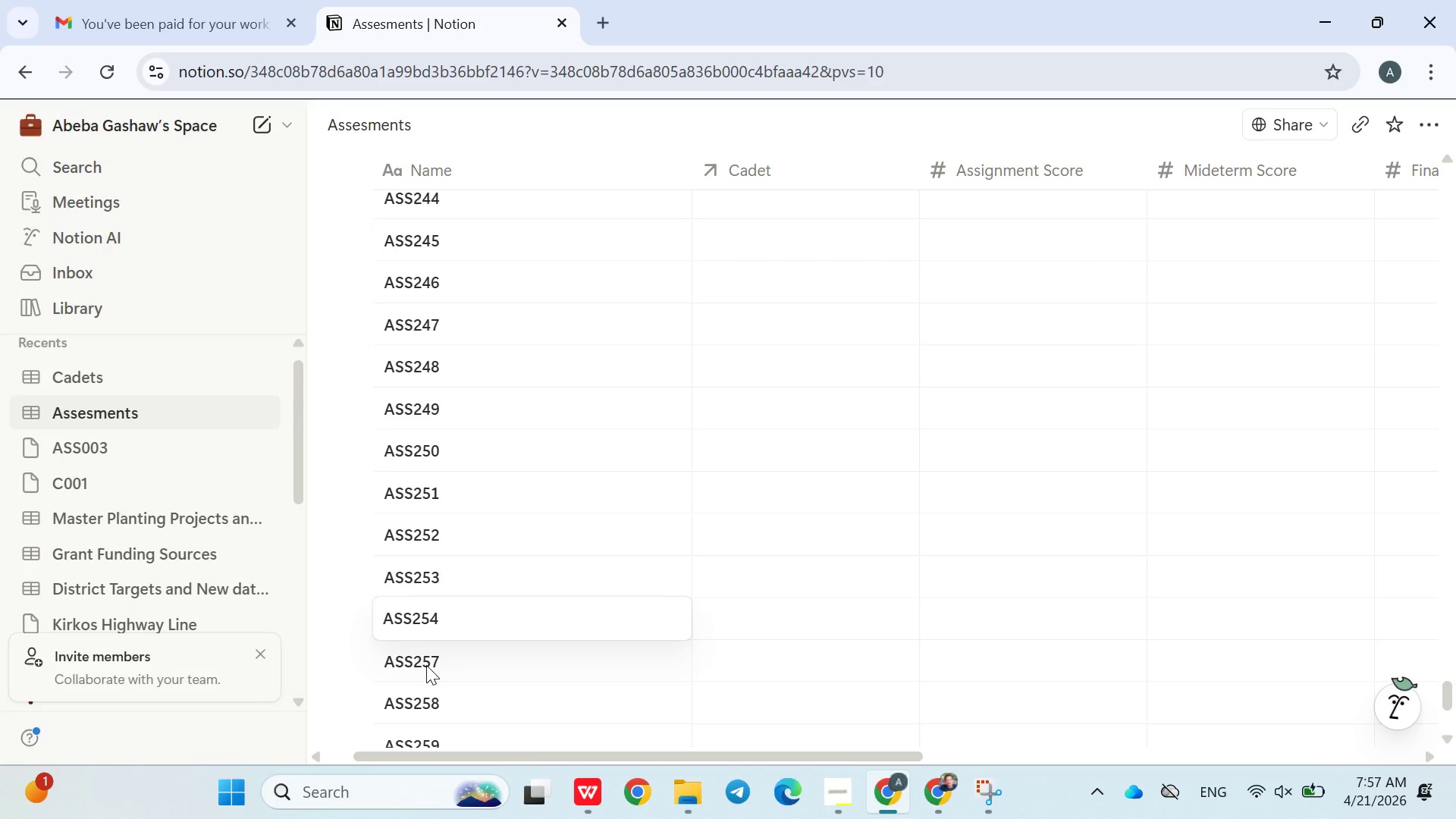 
double_click([427, 666])
 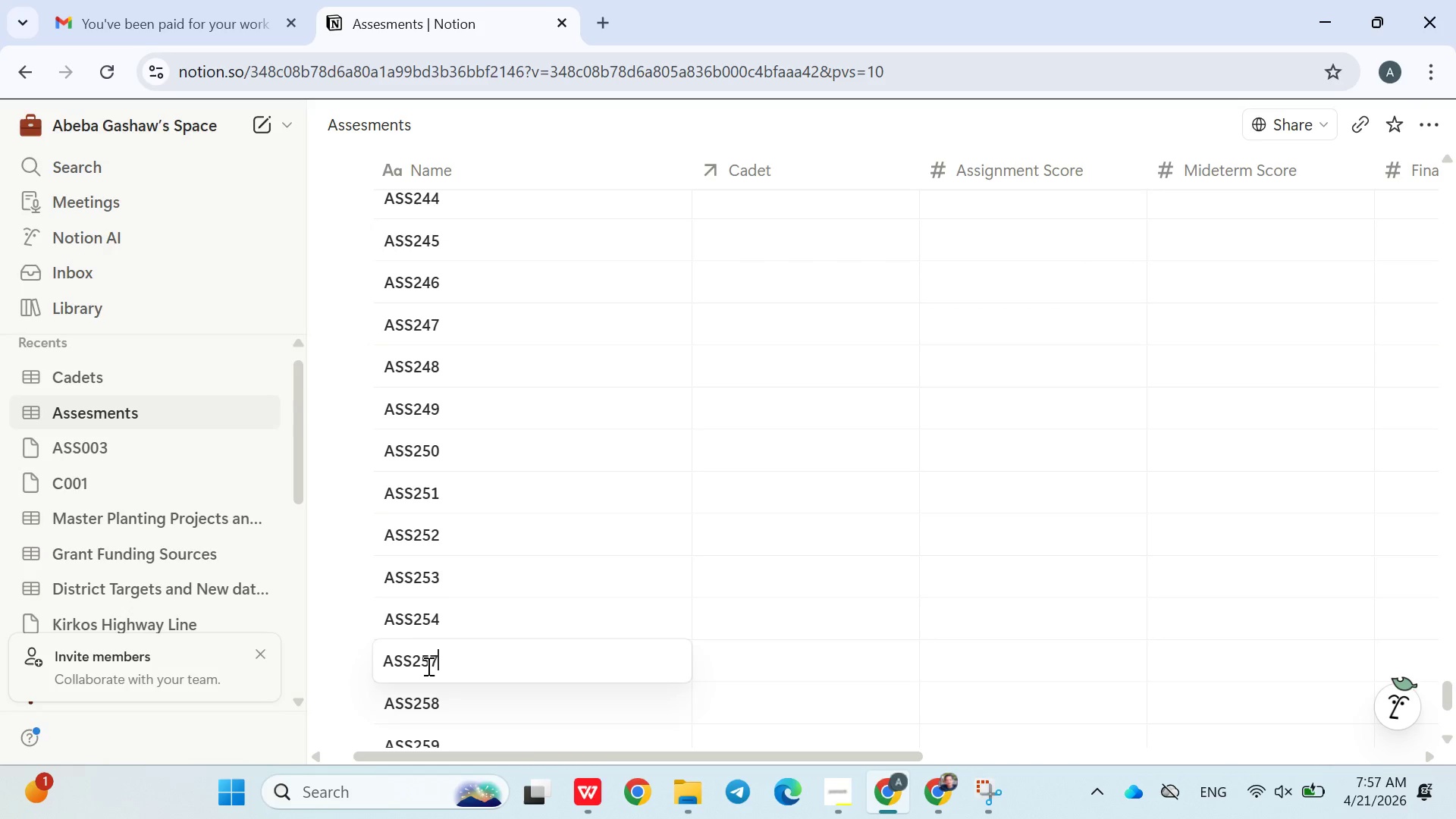 
key(Backspace)
 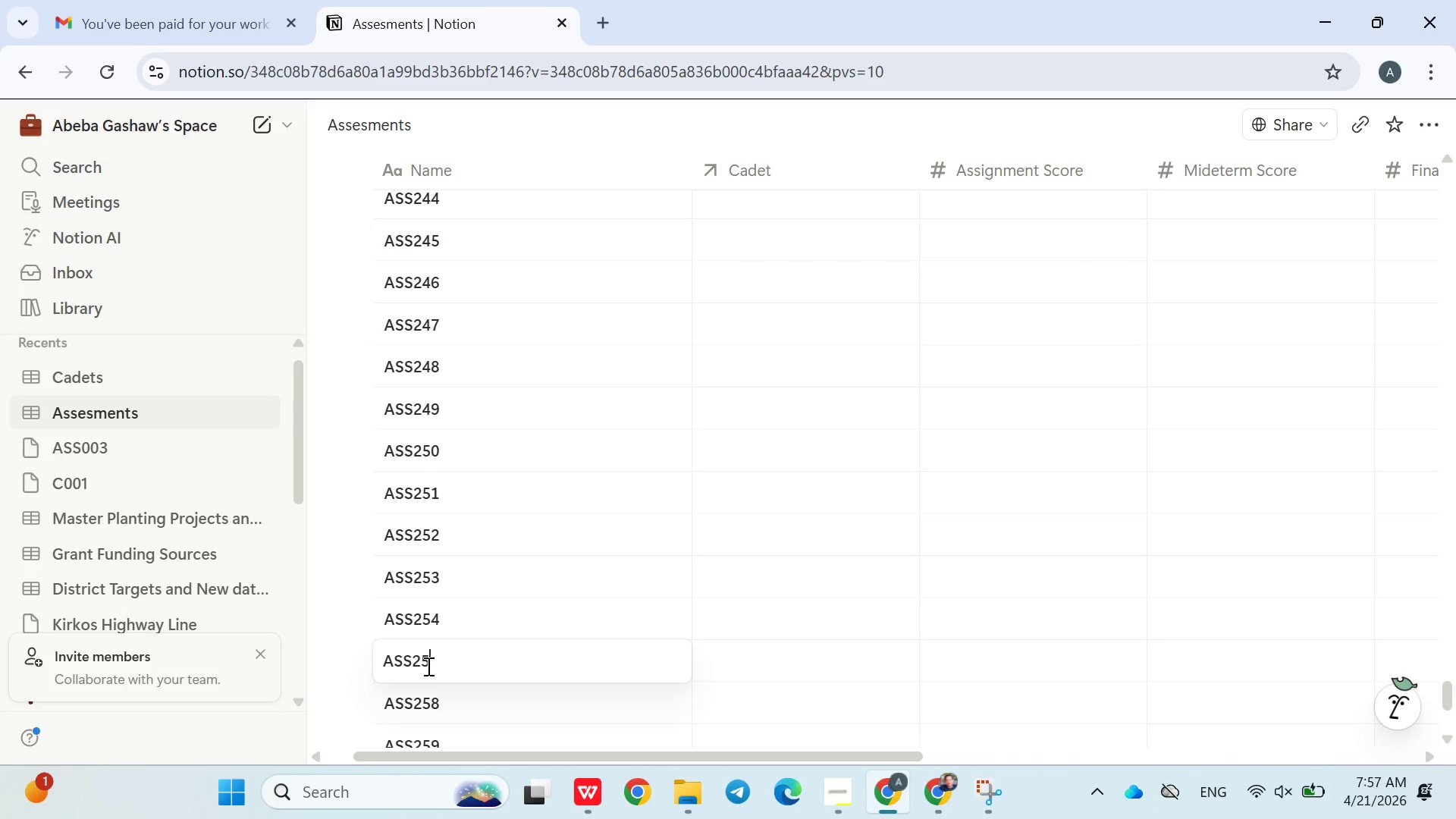 
key(5)
 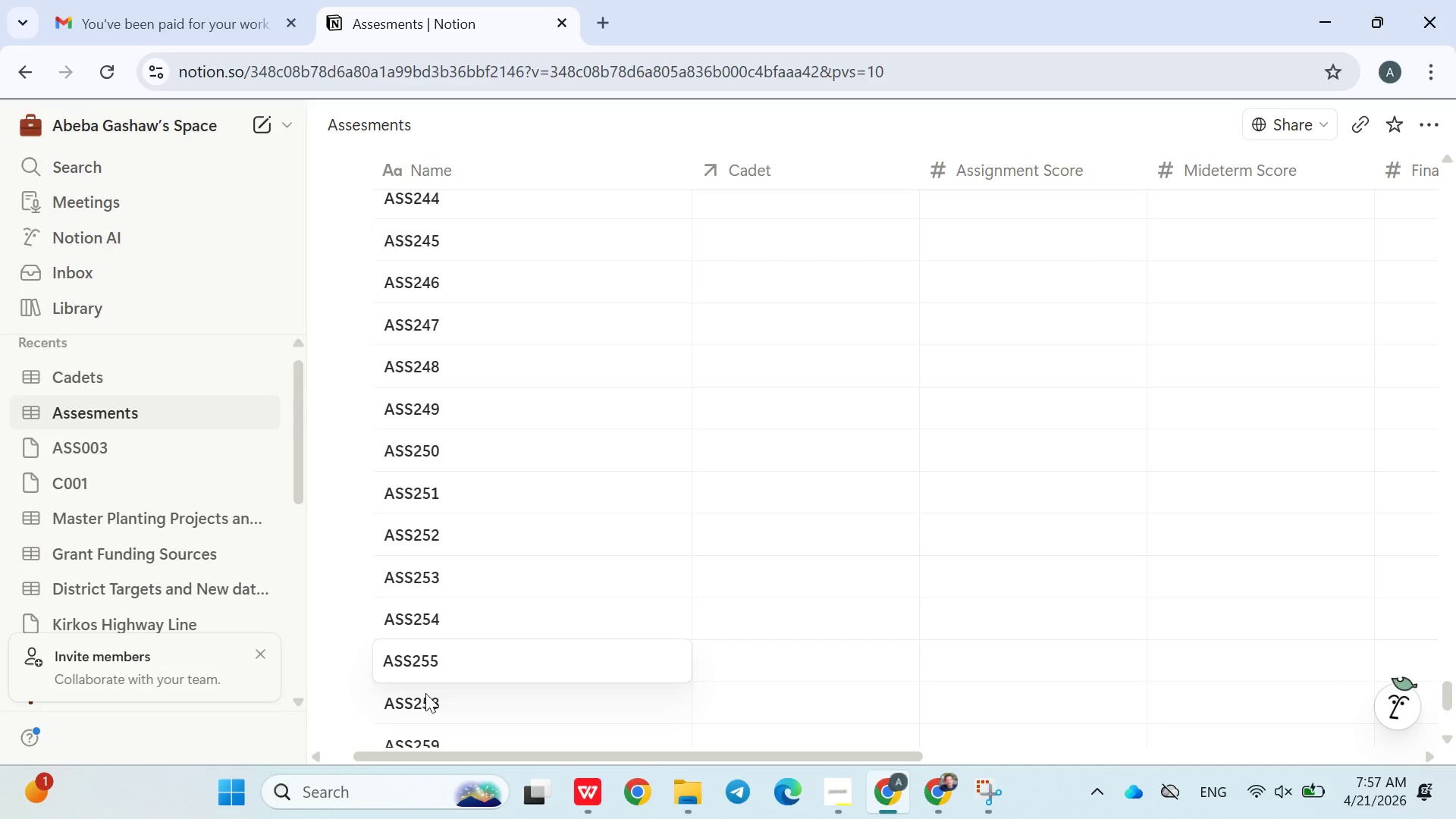 
double_click([425, 695])
 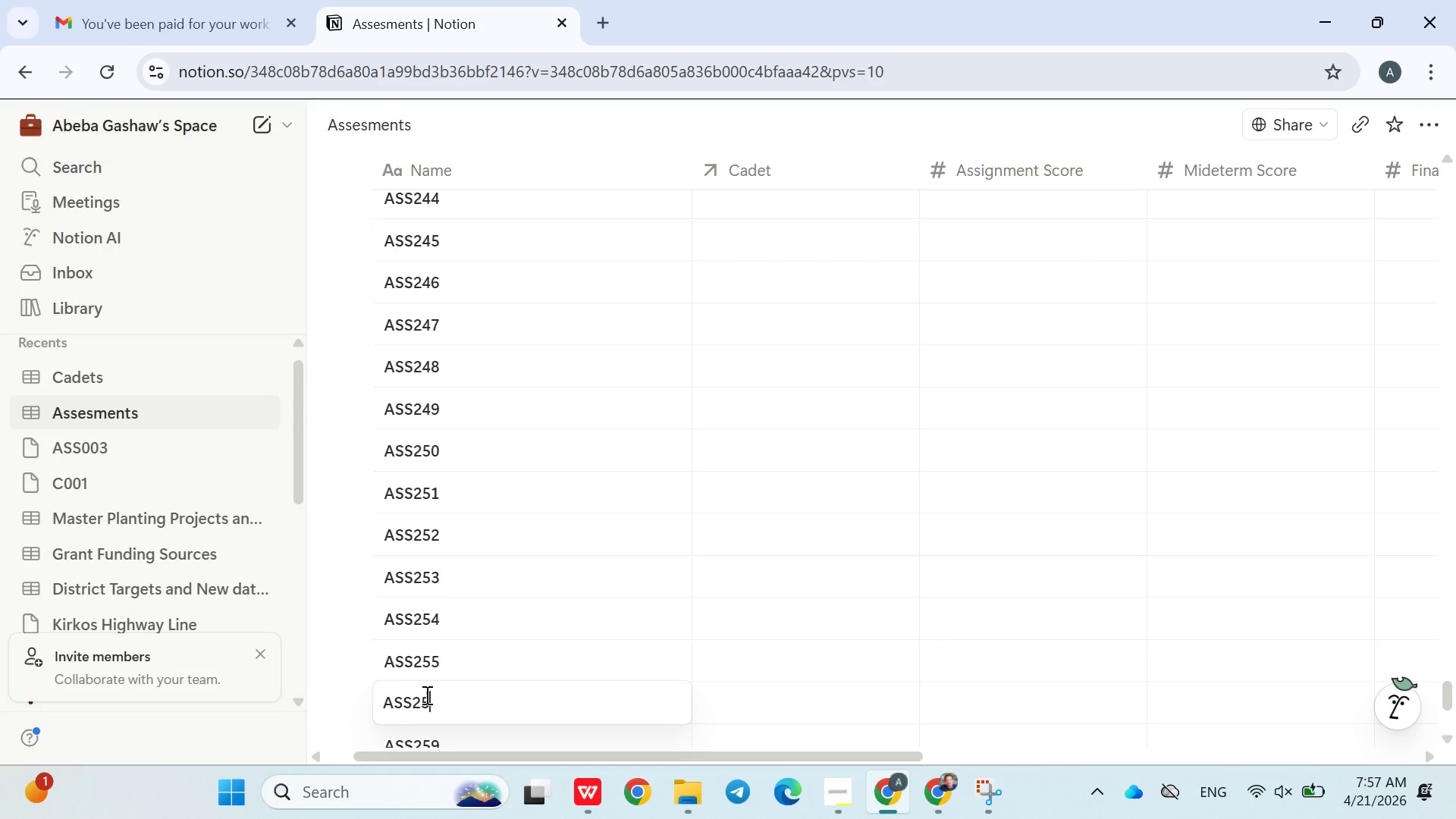 
key(Backspace)
 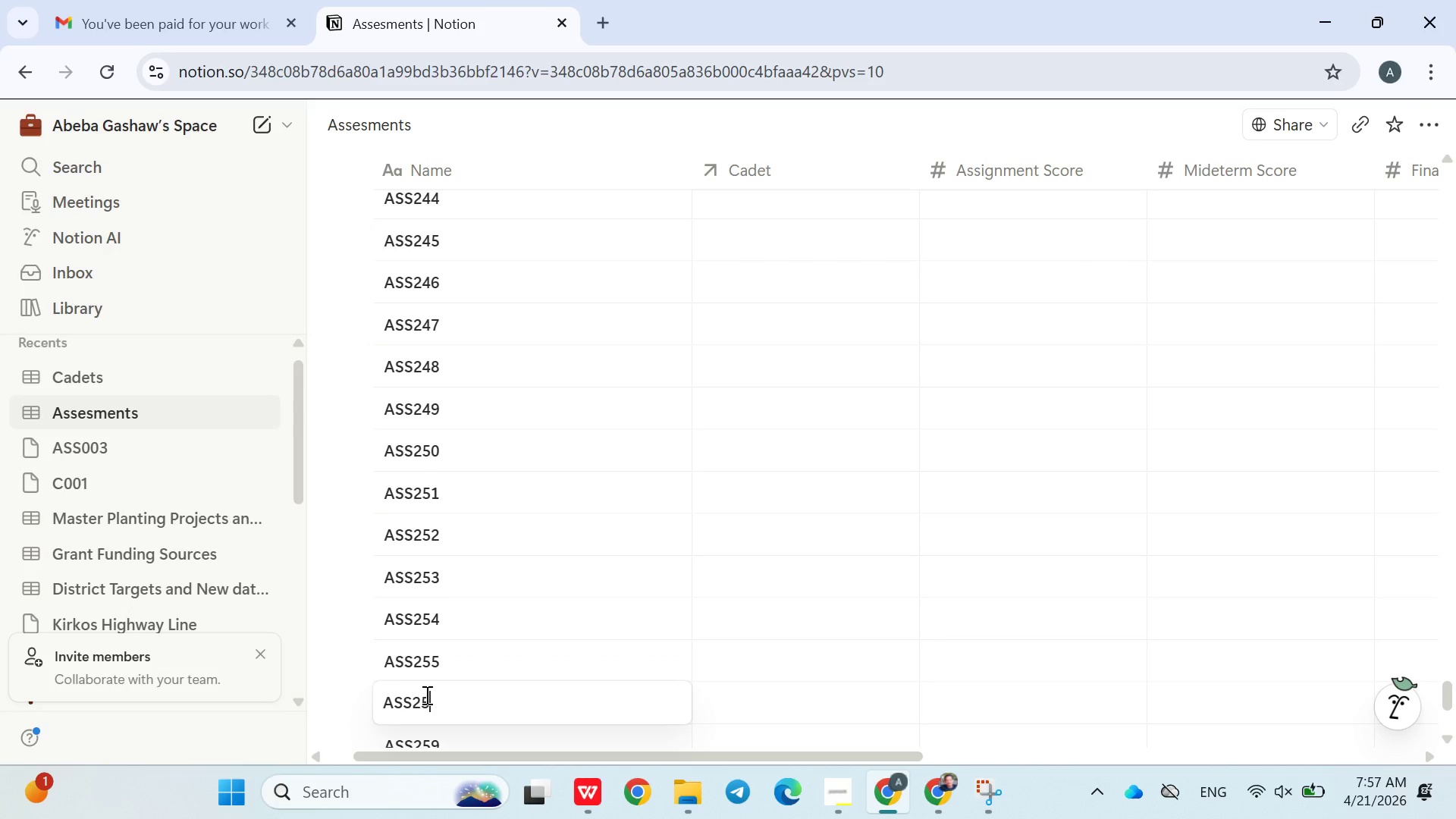 
key(6)
 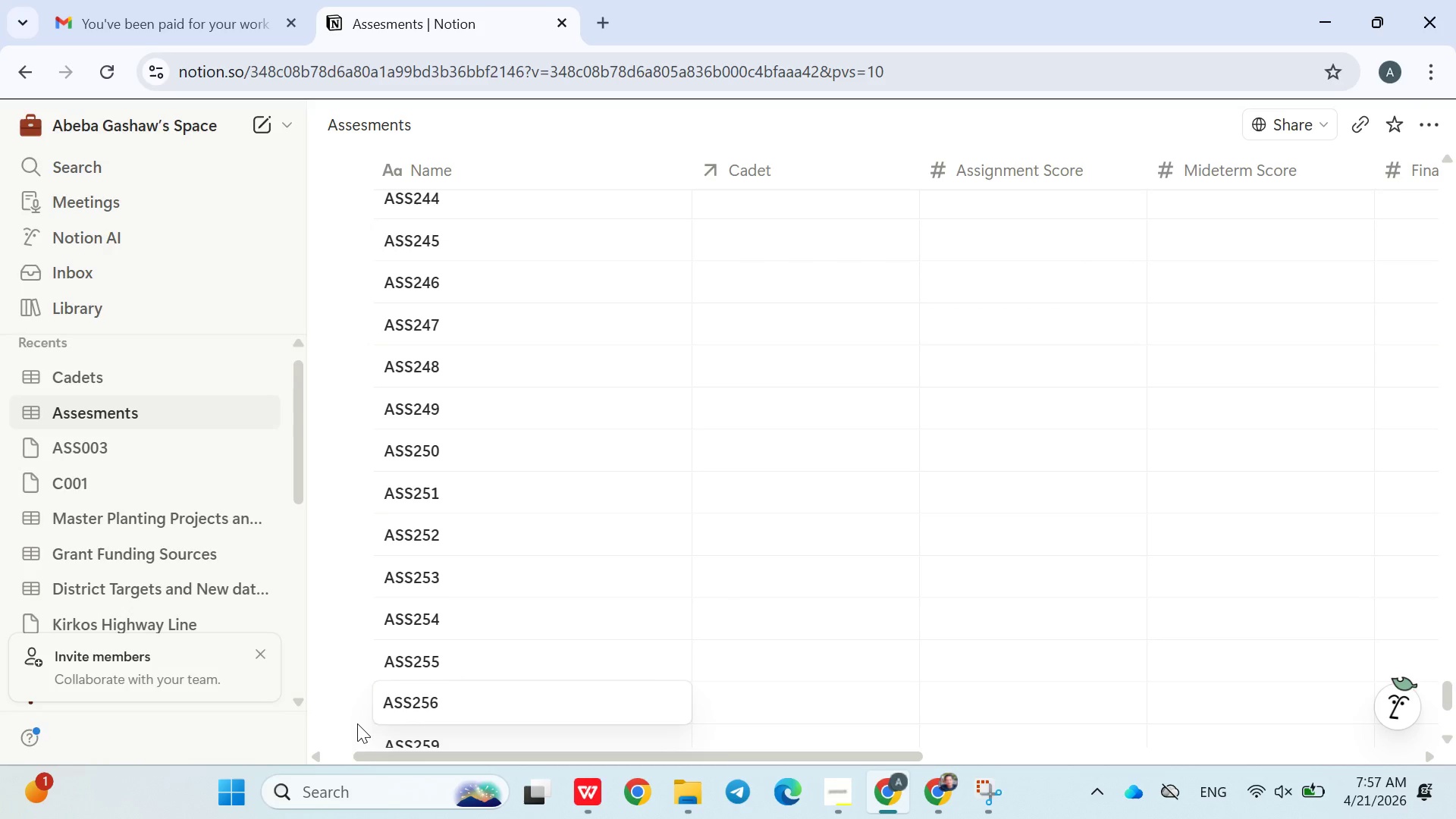 
left_click([353, 723])
 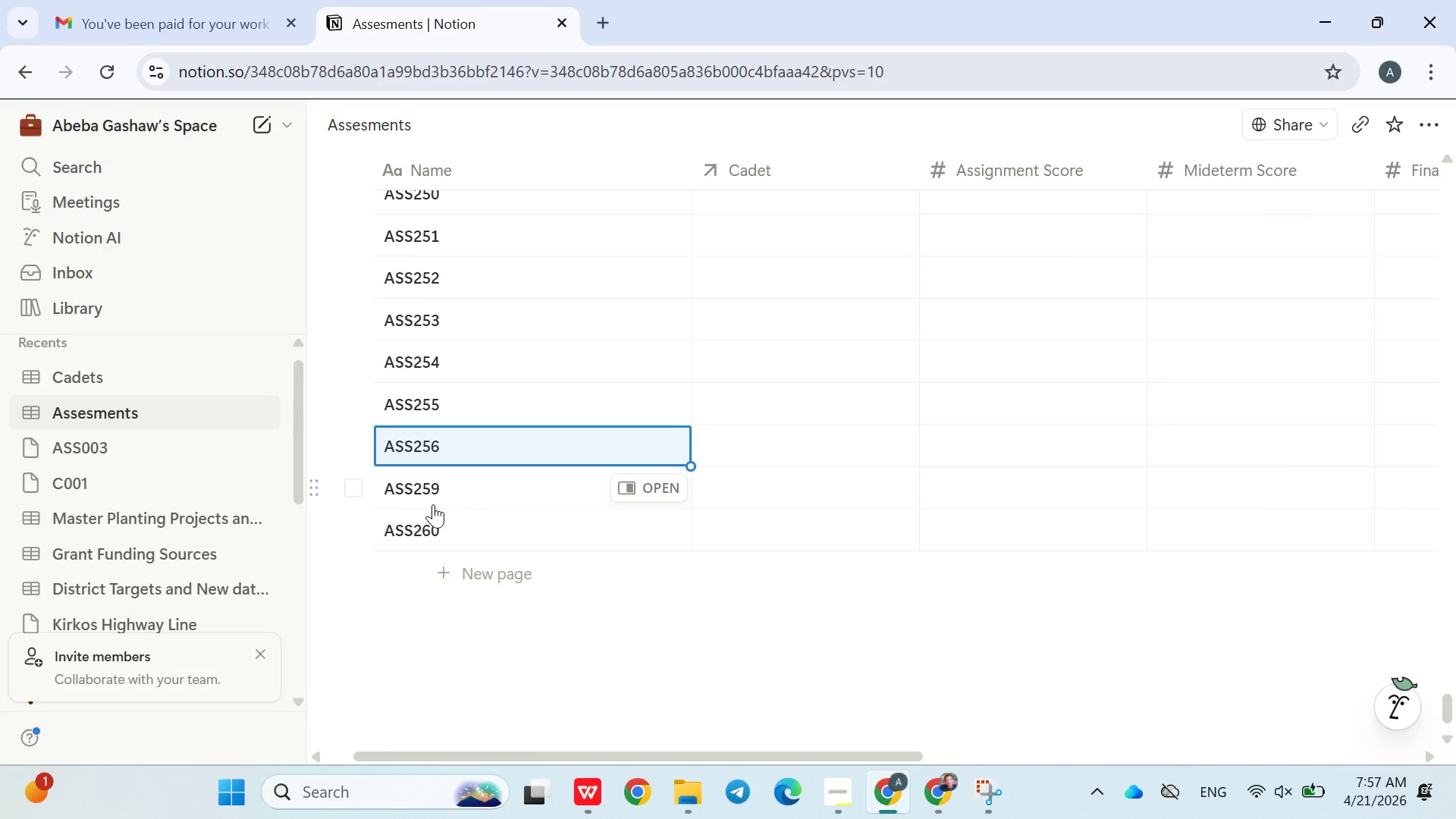 
double_click([430, 504])
 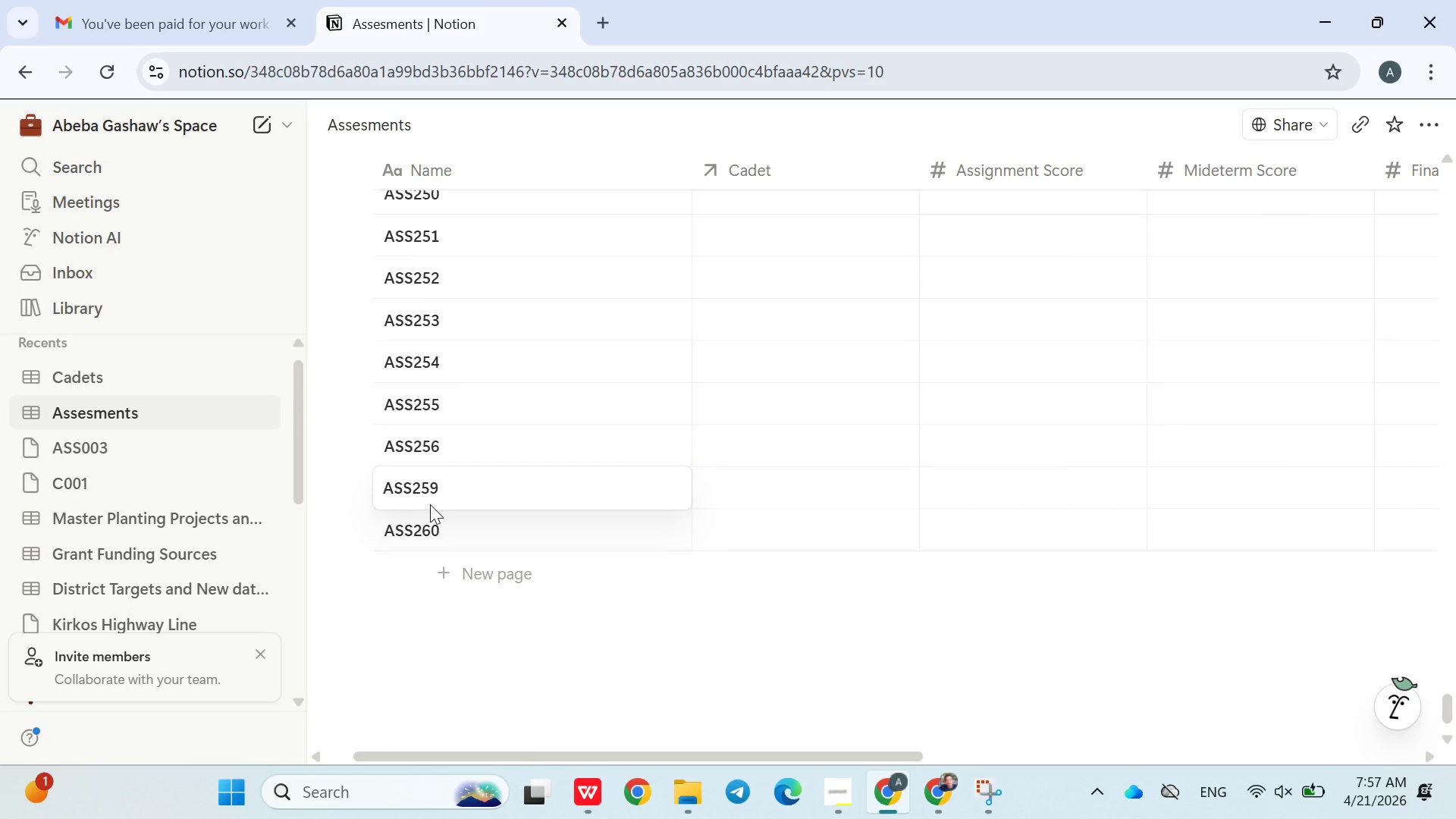 
key(Backspace)
 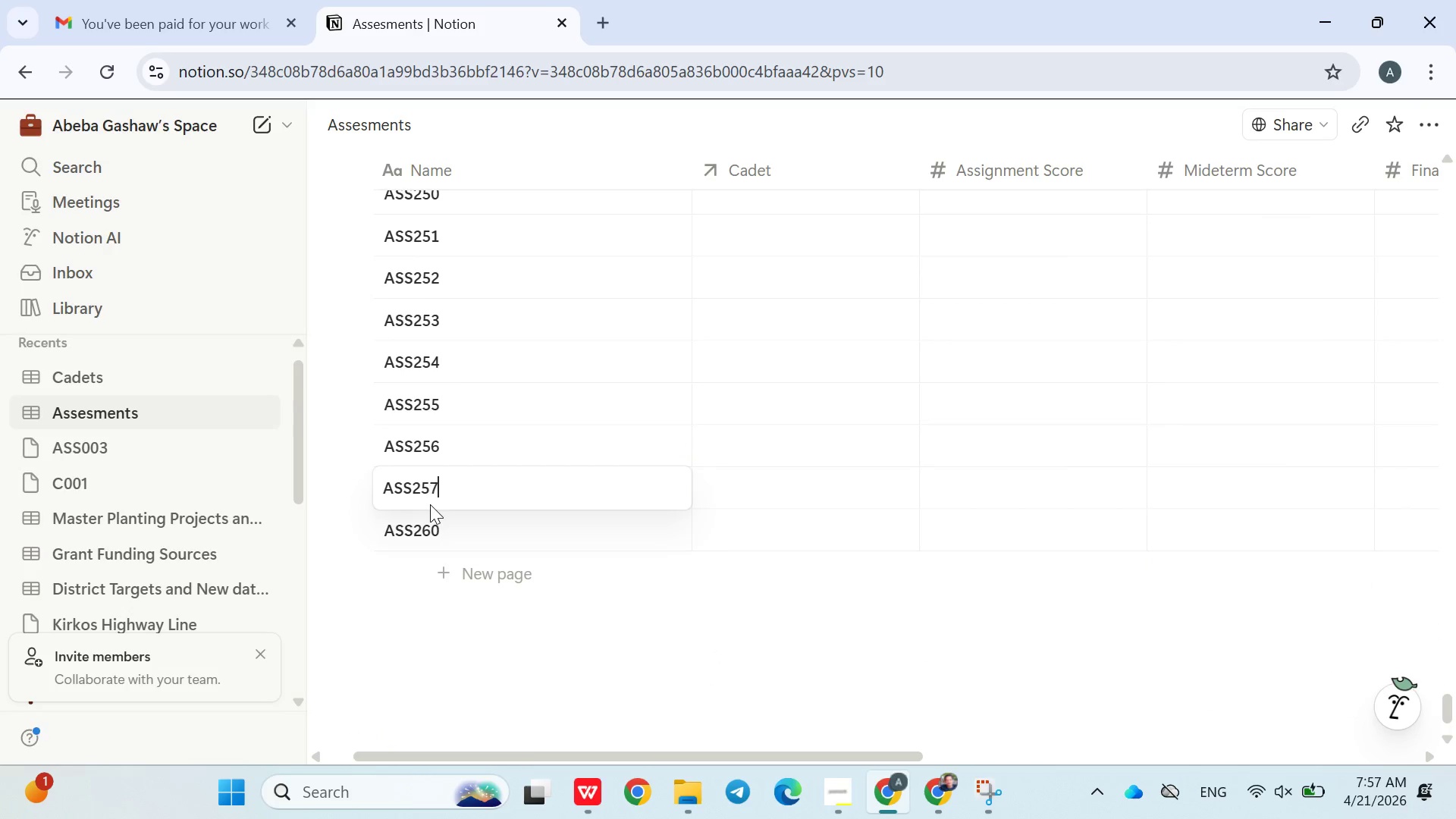 
key(7)
 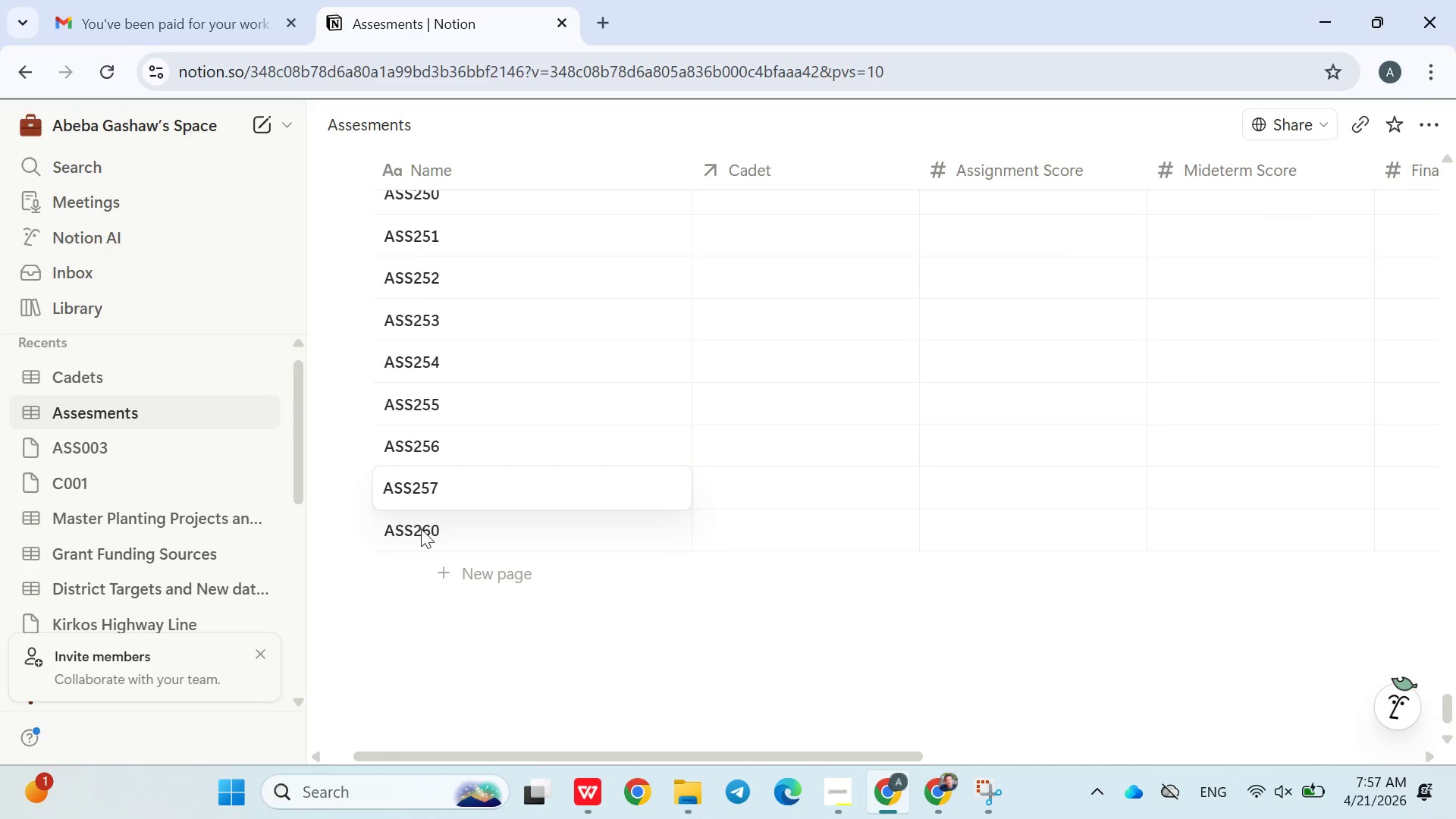 
double_click([419, 531])
 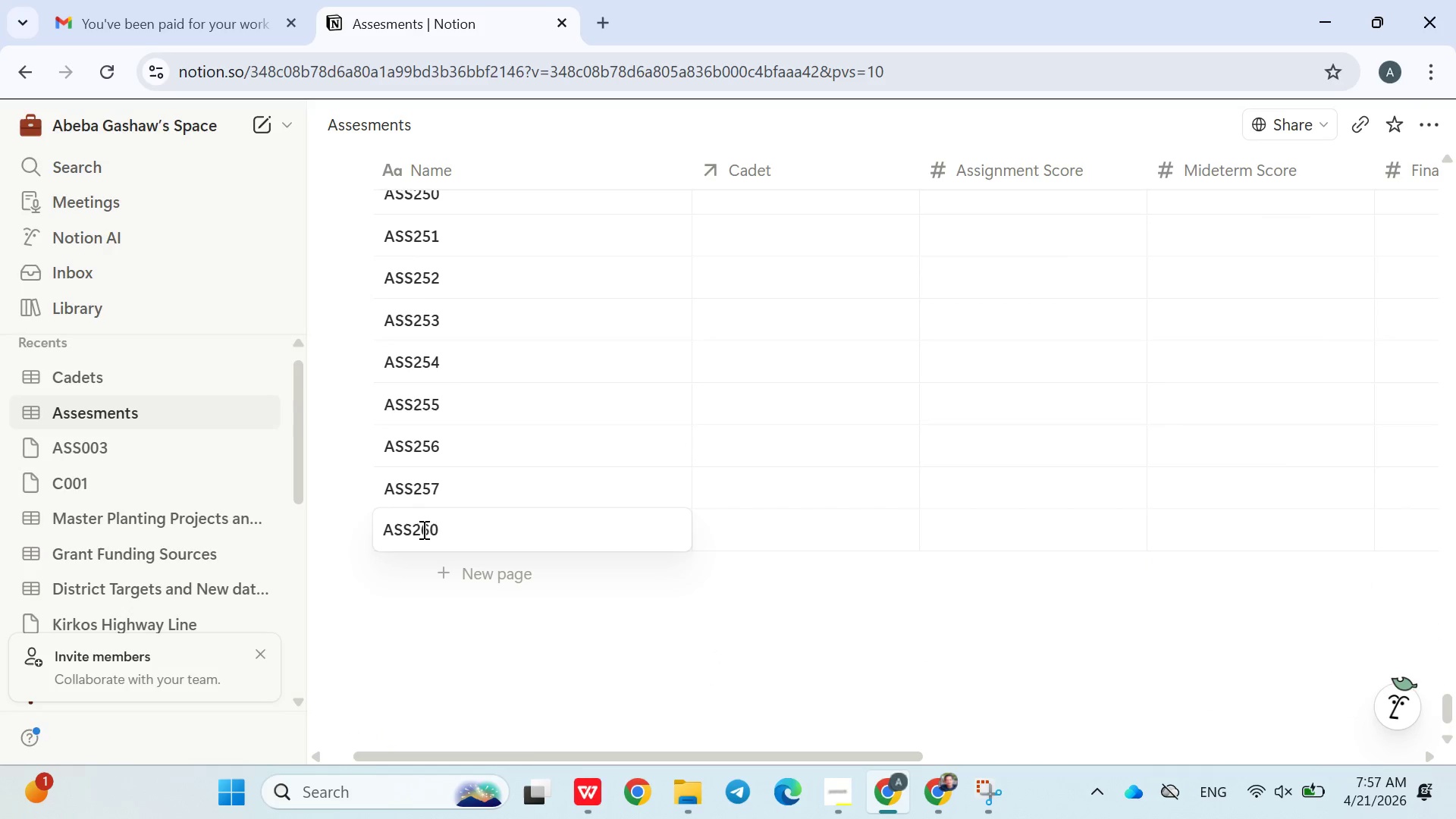 
key(Backspace)
key(Backspace)
type(58)
 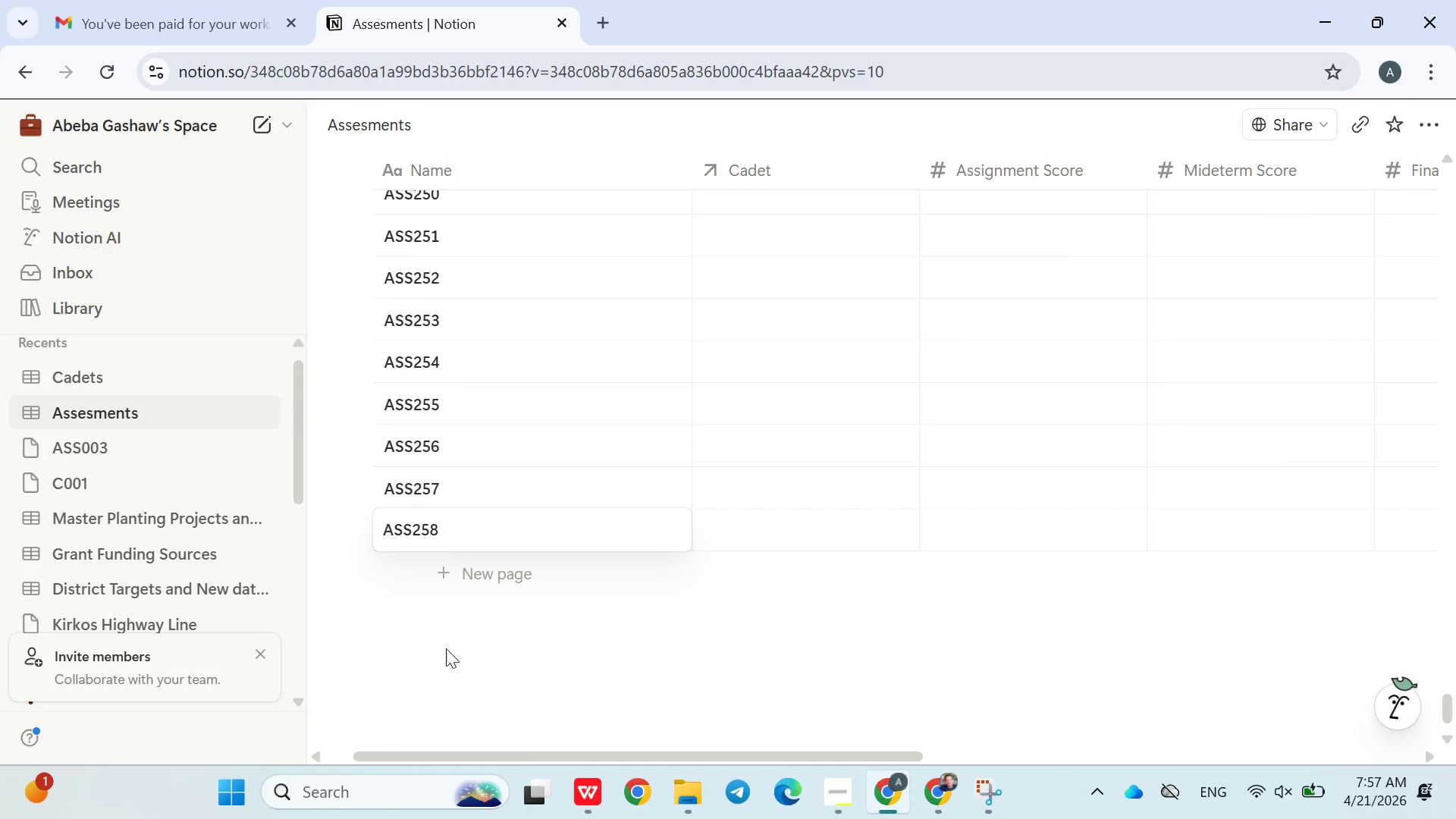 
left_click([449, 658])
 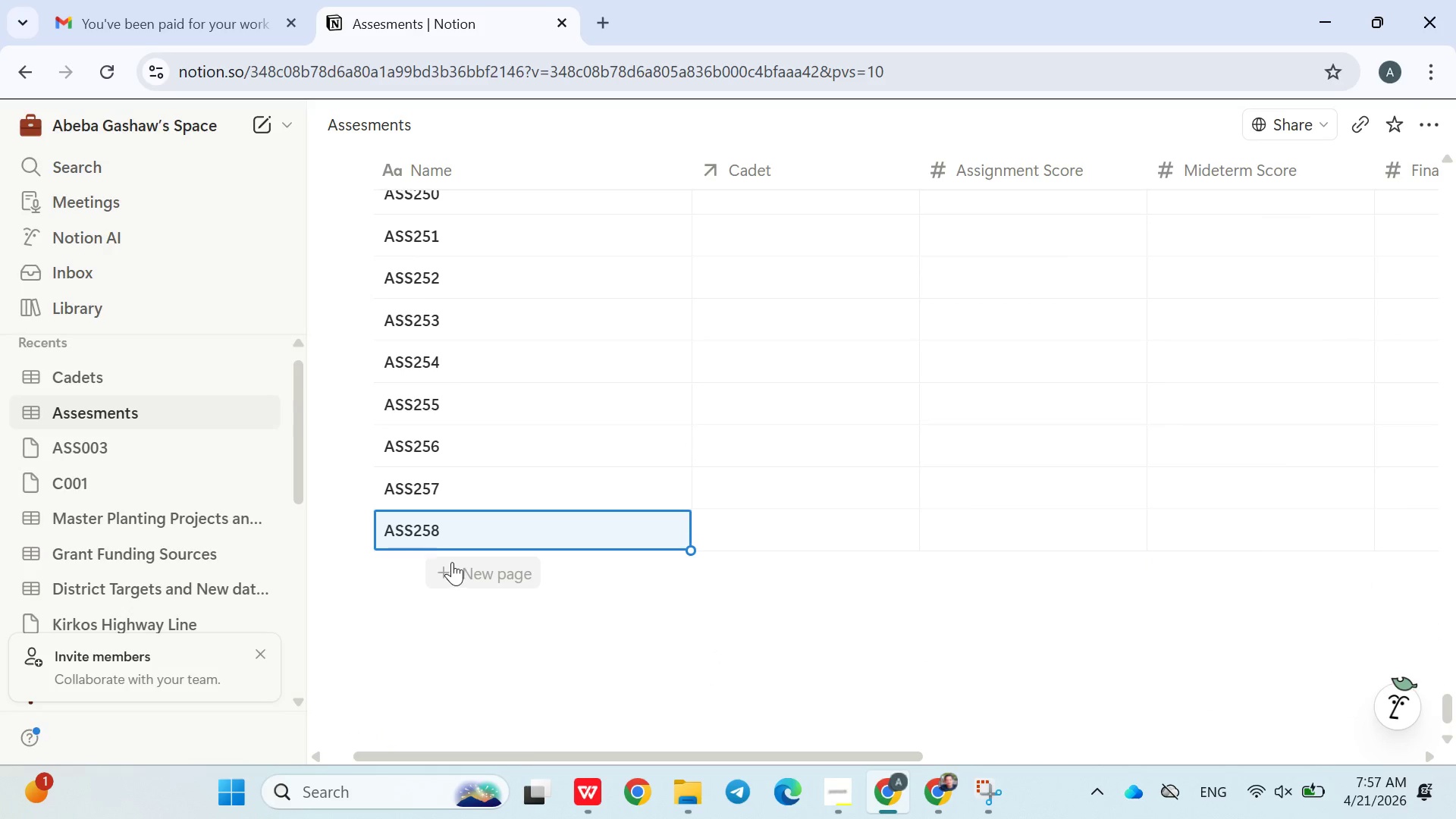 
left_click([452, 563])
 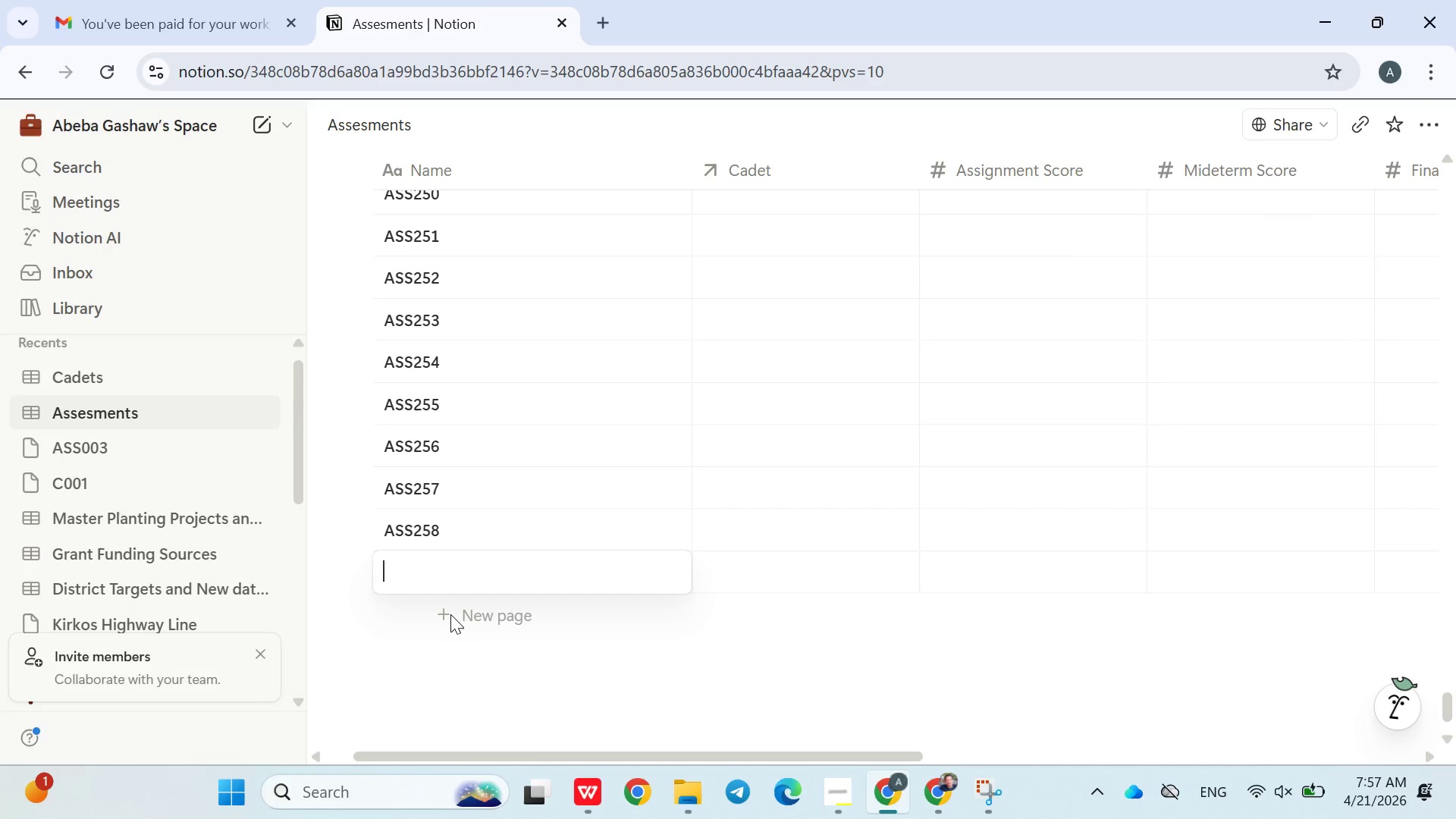 
left_click([450, 616])
 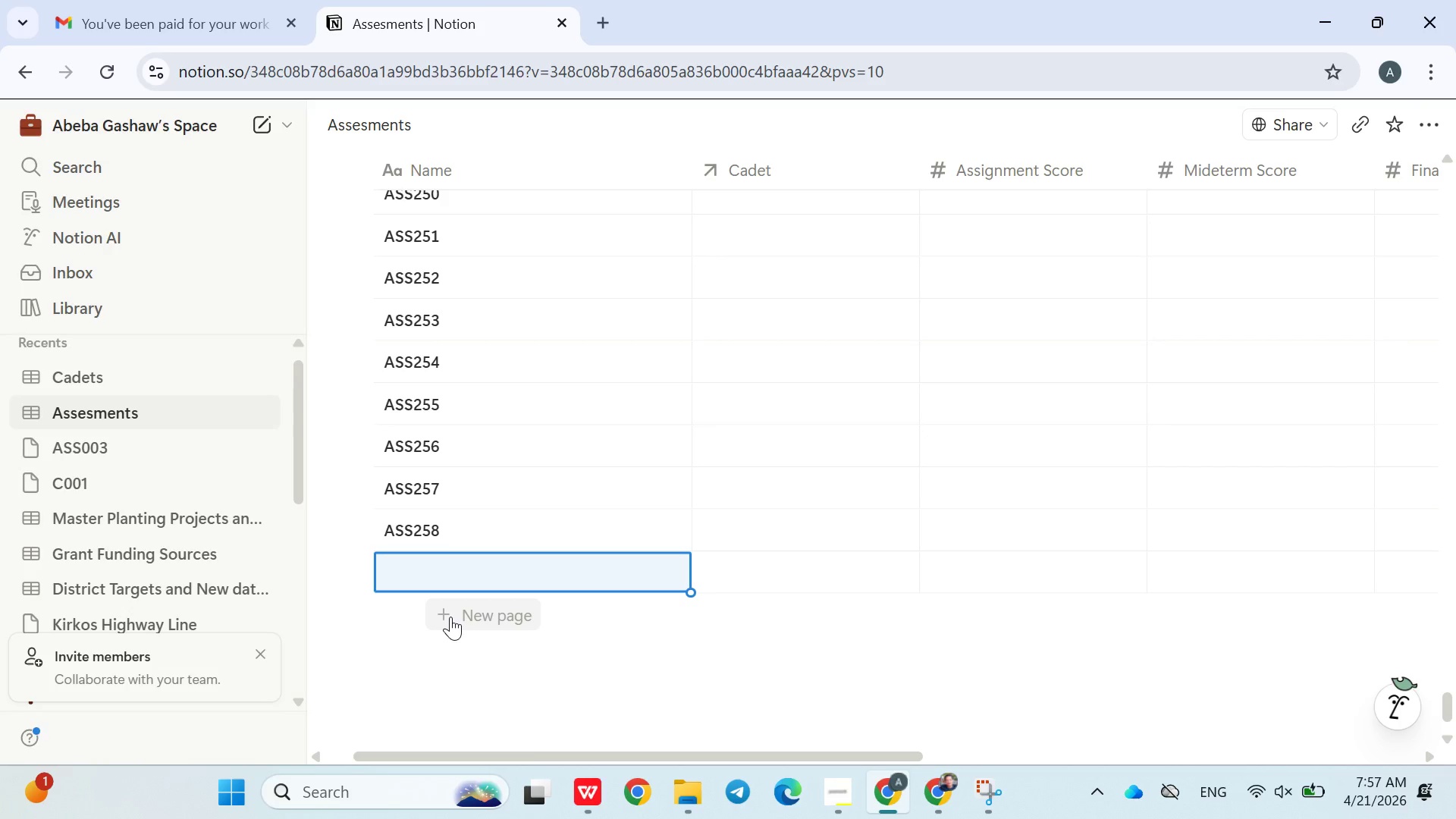 
left_click([450, 617])
 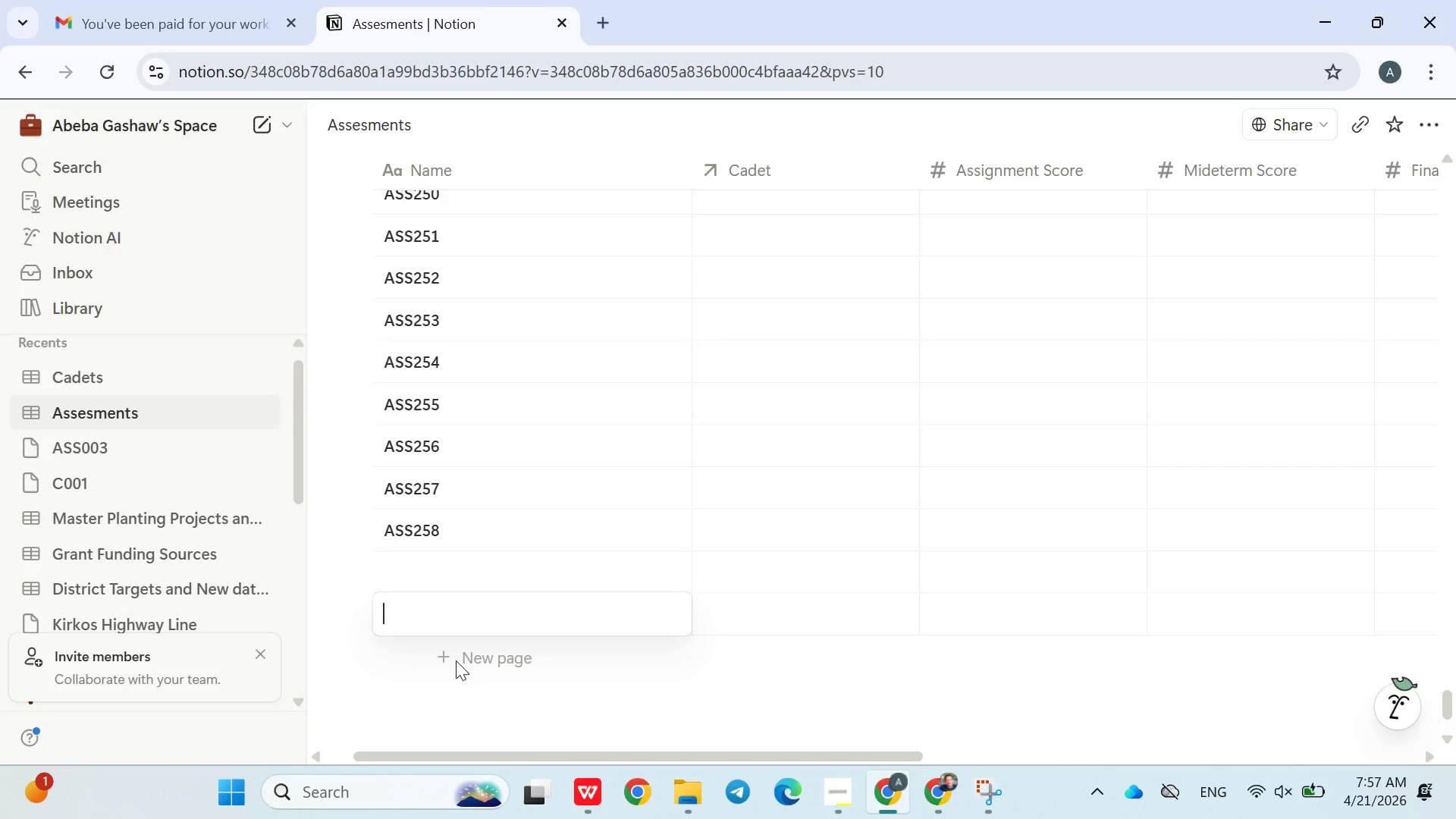 
left_click([456, 662])
 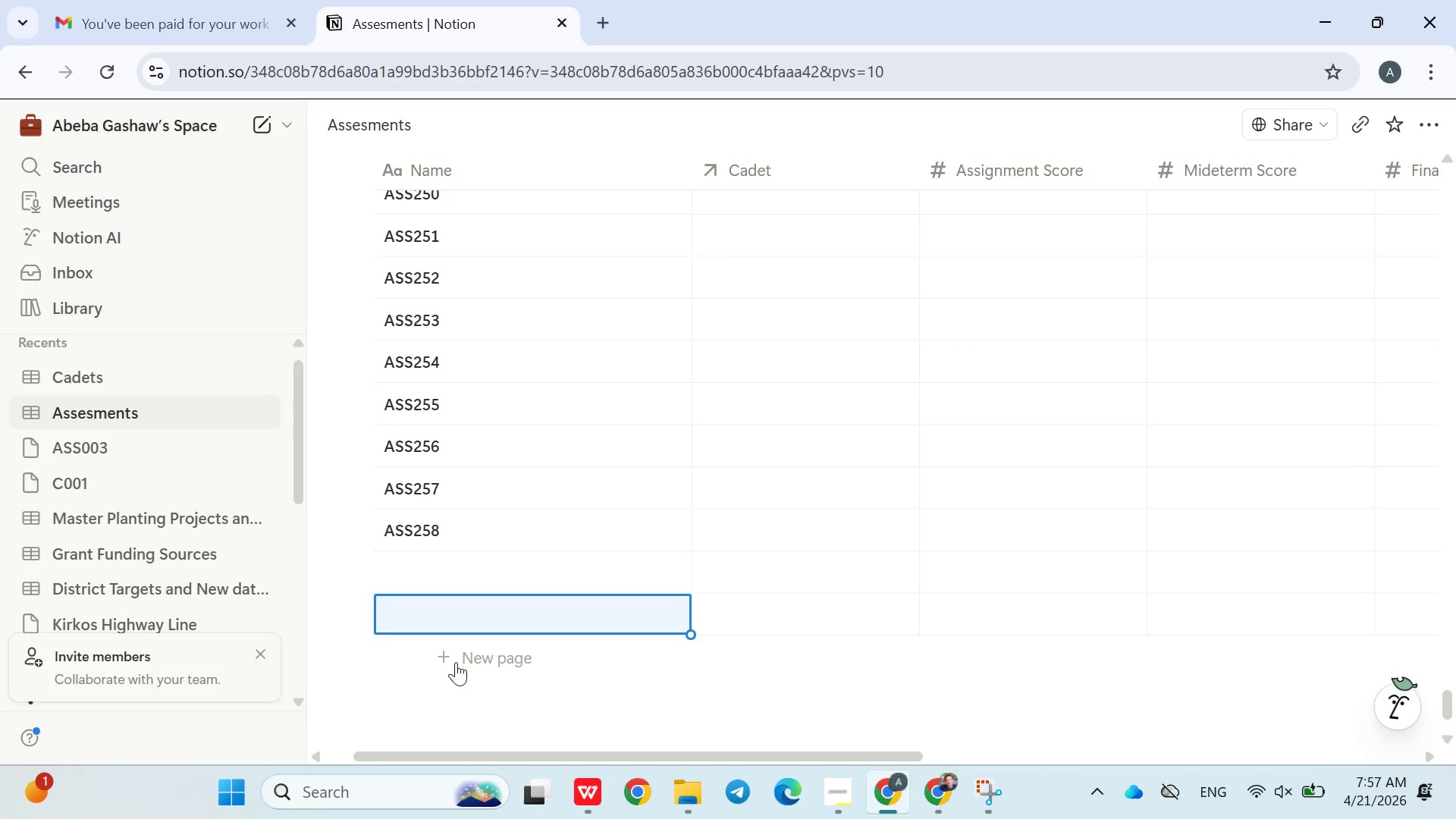 
left_click([456, 662])
 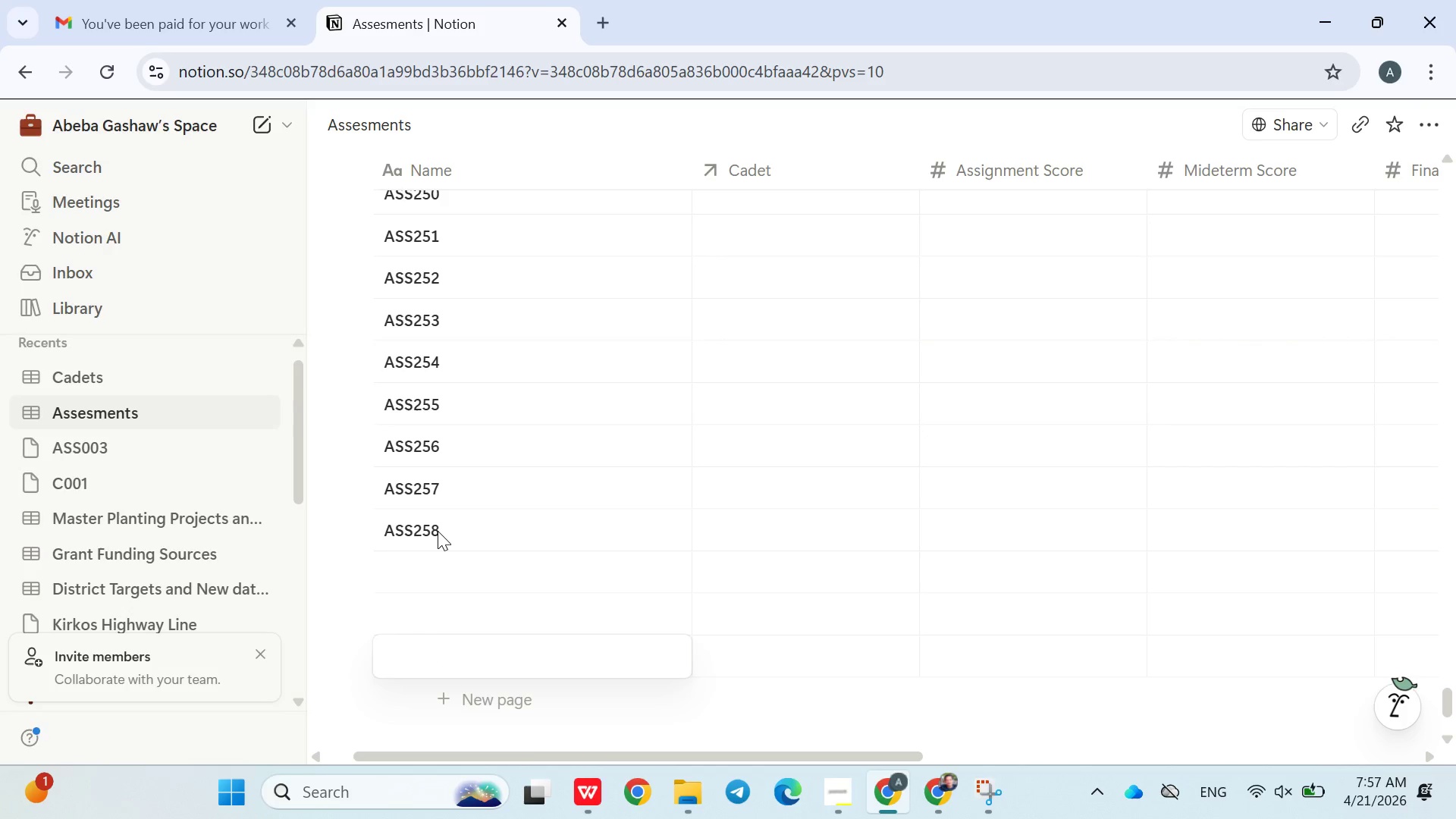 
left_click([456, 527])
 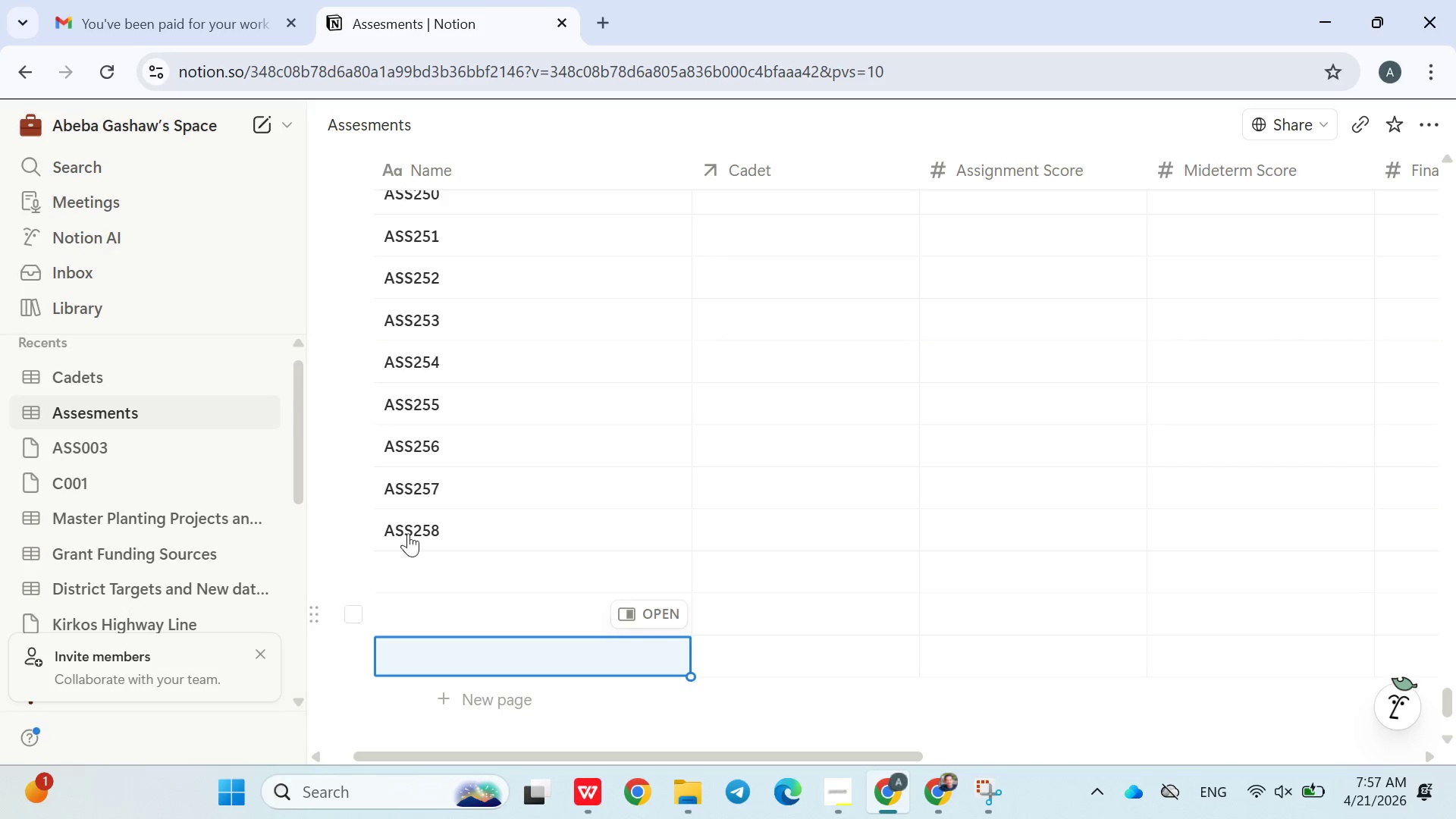 
left_click([463, 522])
 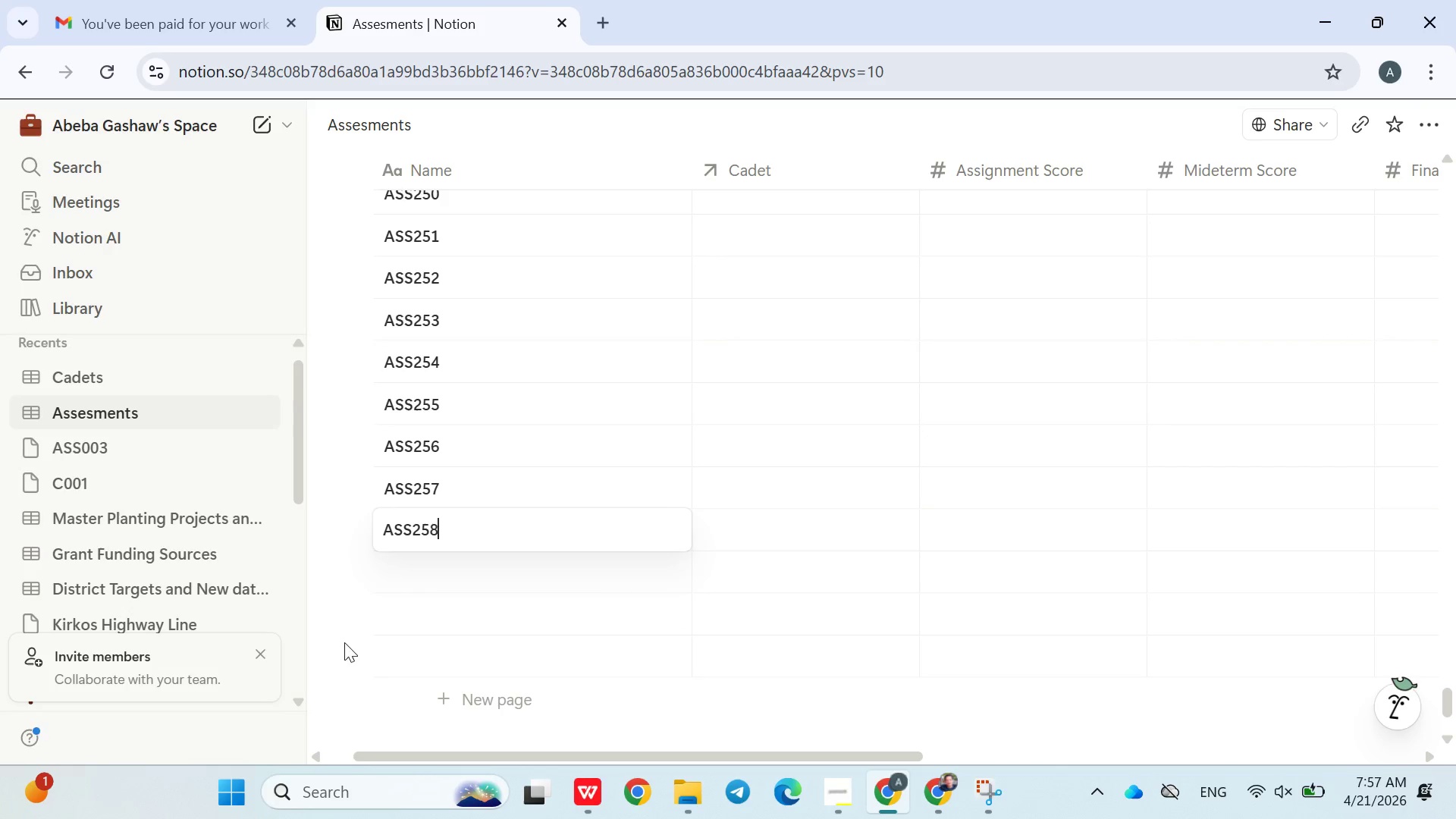 
left_click([332, 652])
 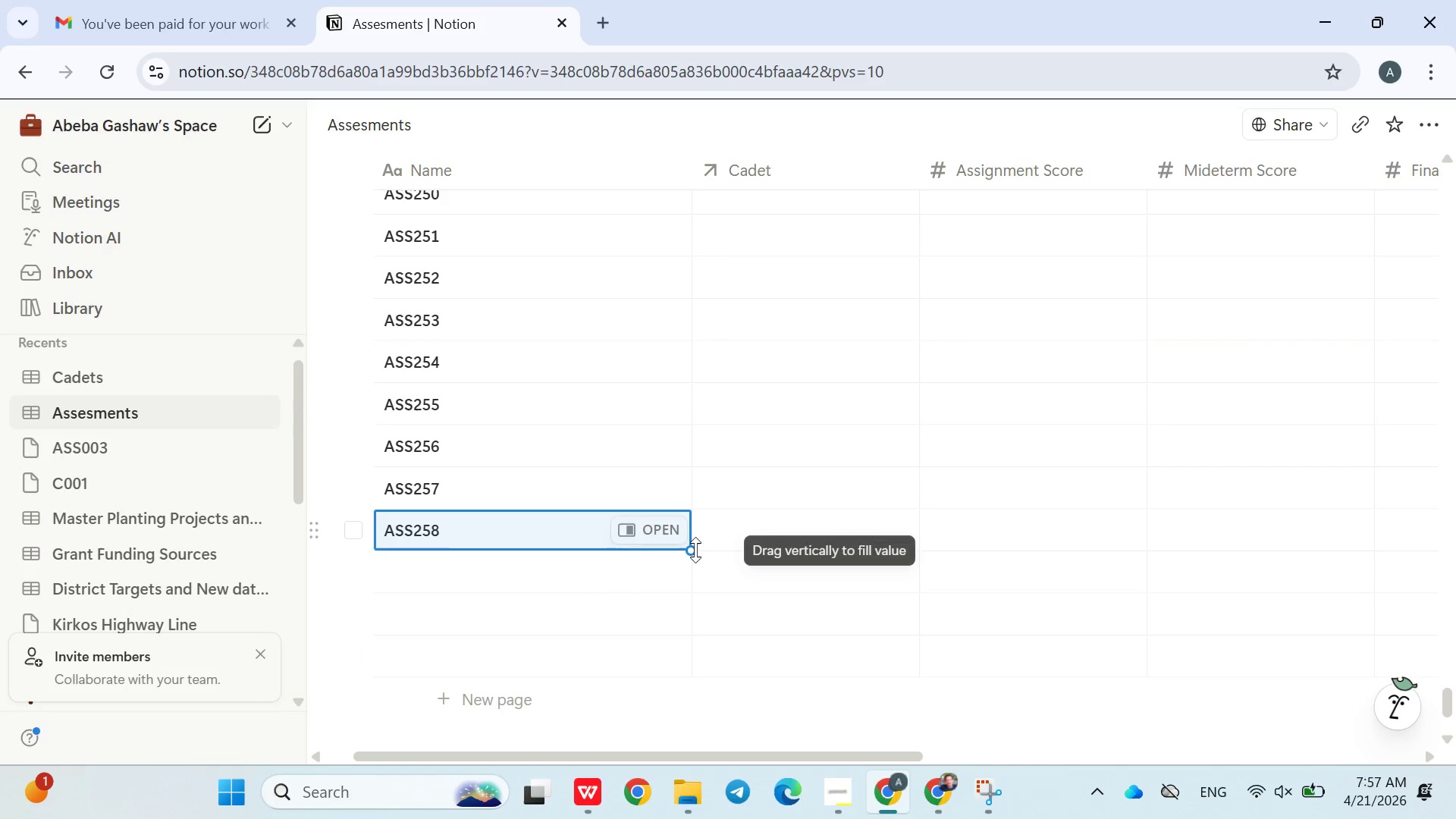 
left_click_drag(start_coordinate=[693, 553], to_coordinate=[644, 769])
 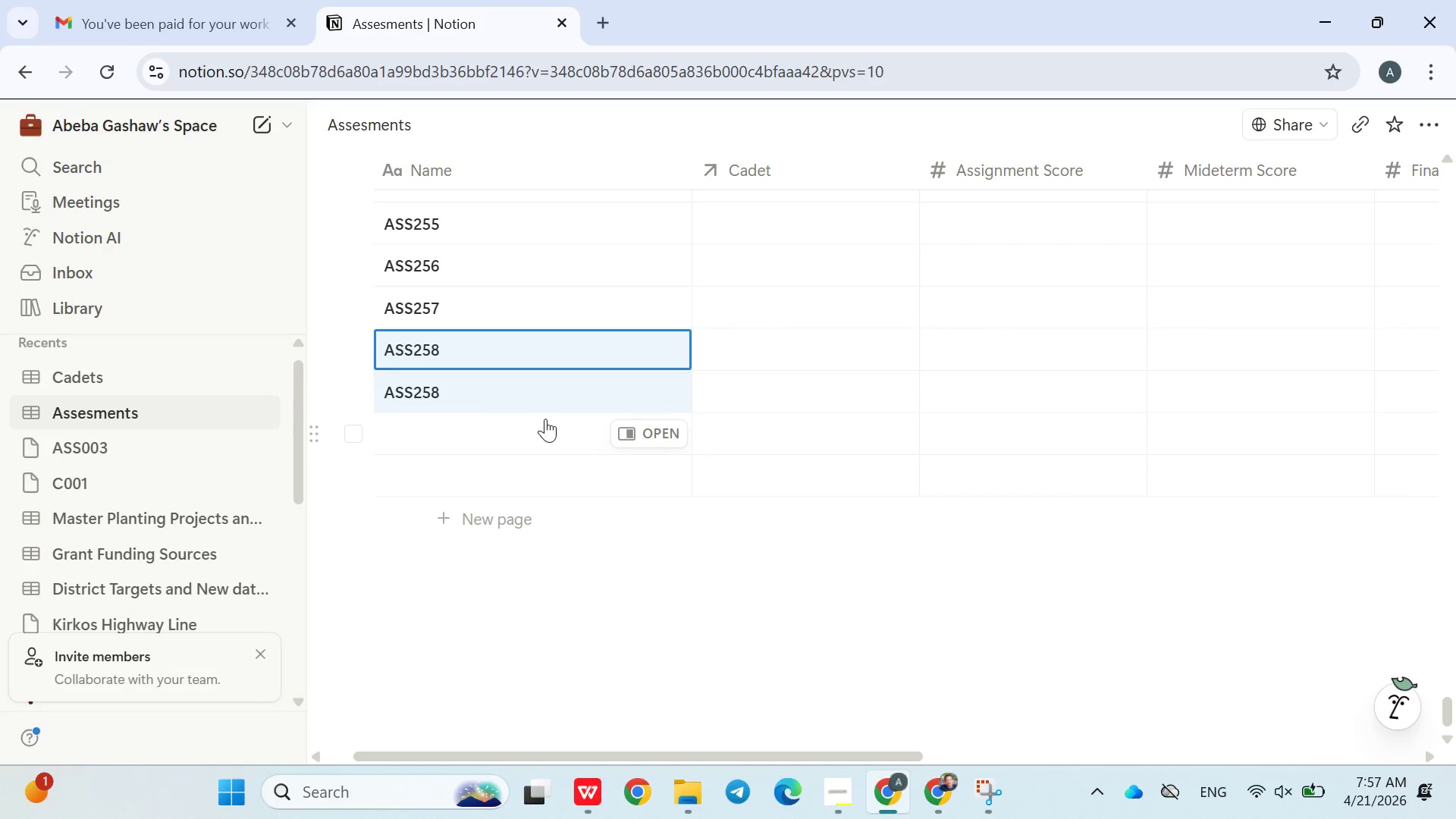 
left_click([580, 387])
 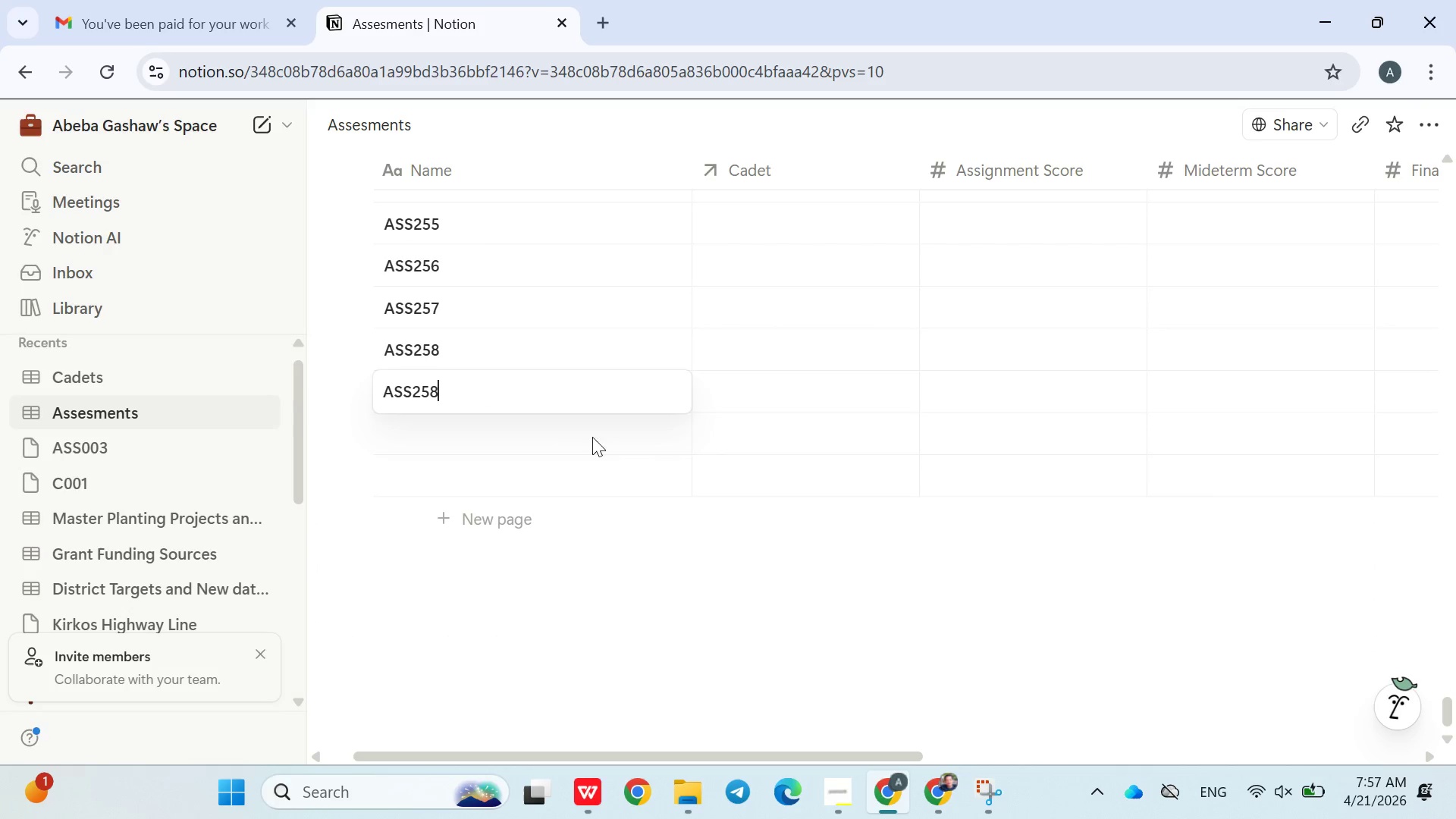 
left_click([592, 466])
 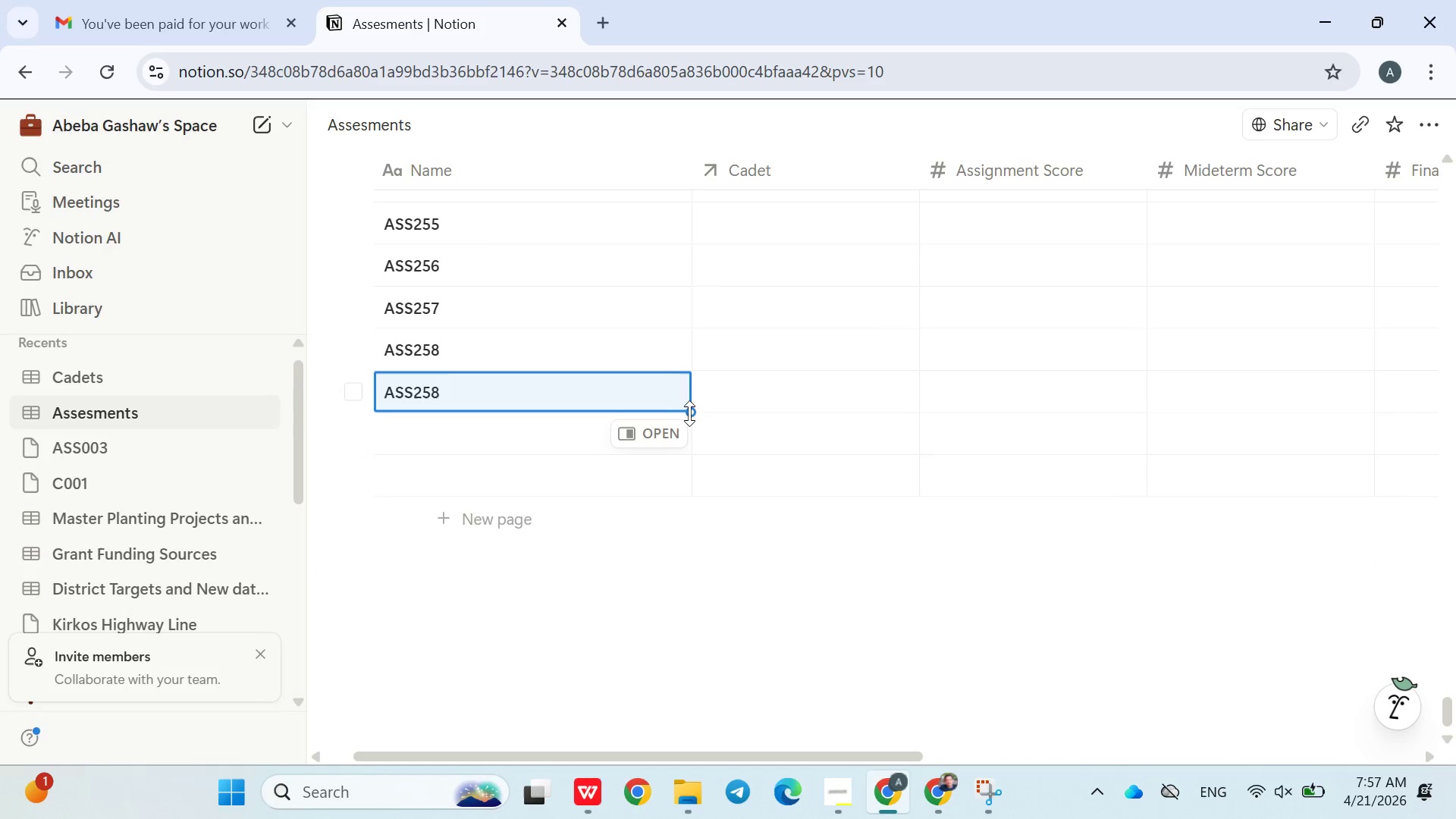 
left_click_drag(start_coordinate=[691, 415], to_coordinate=[686, 488])
 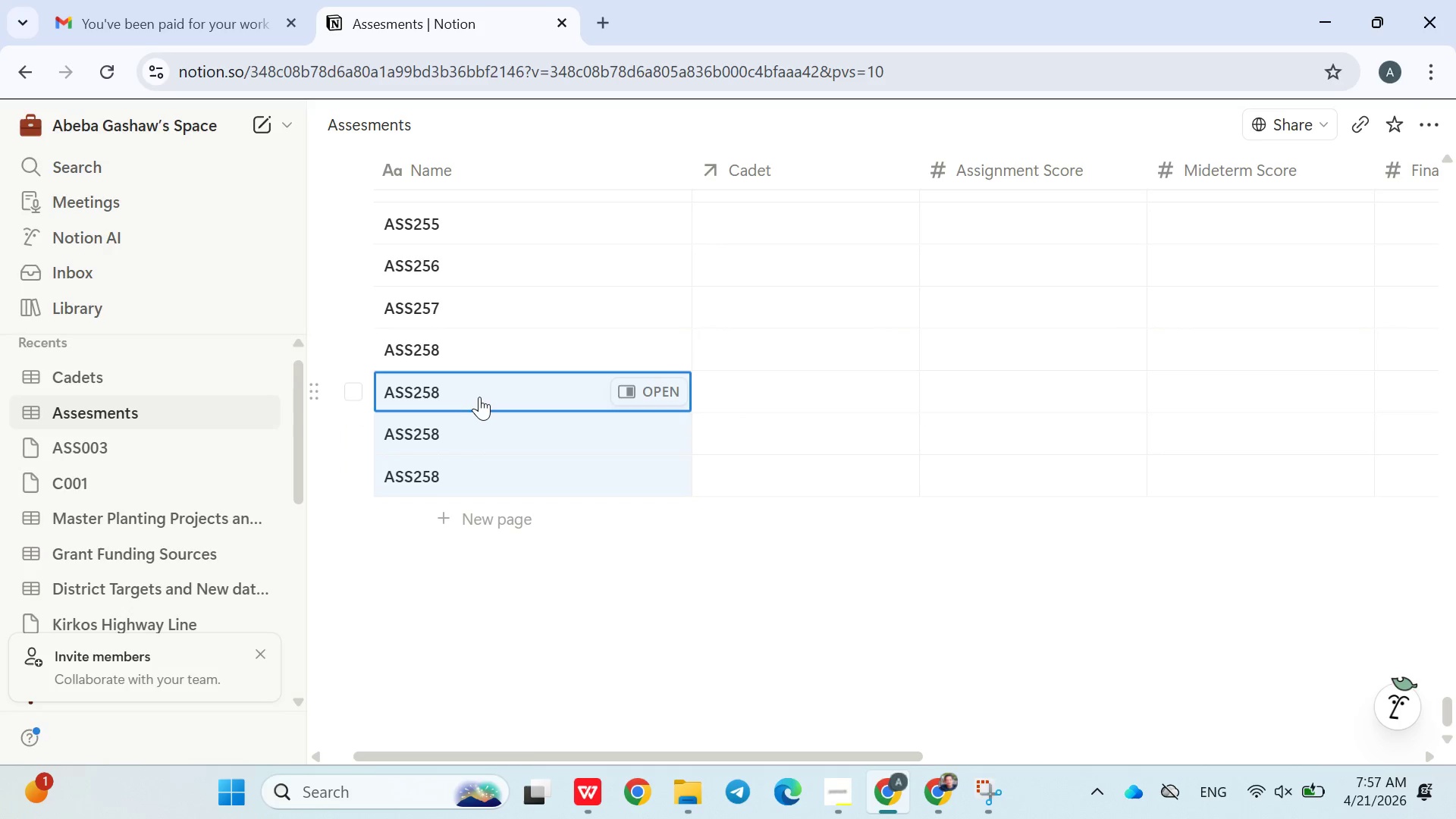 
double_click([479, 398])
 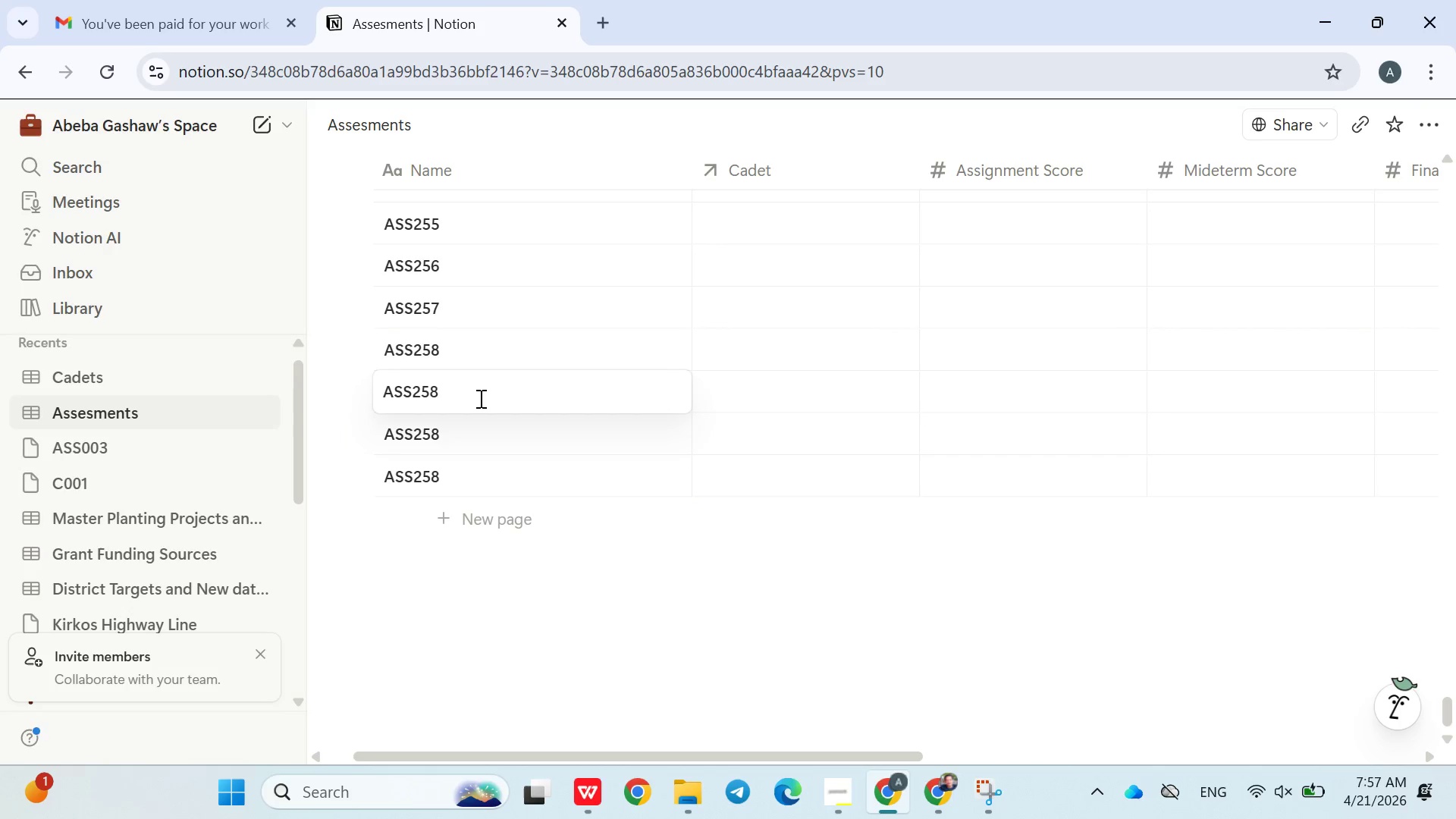 
key(Backspace)
 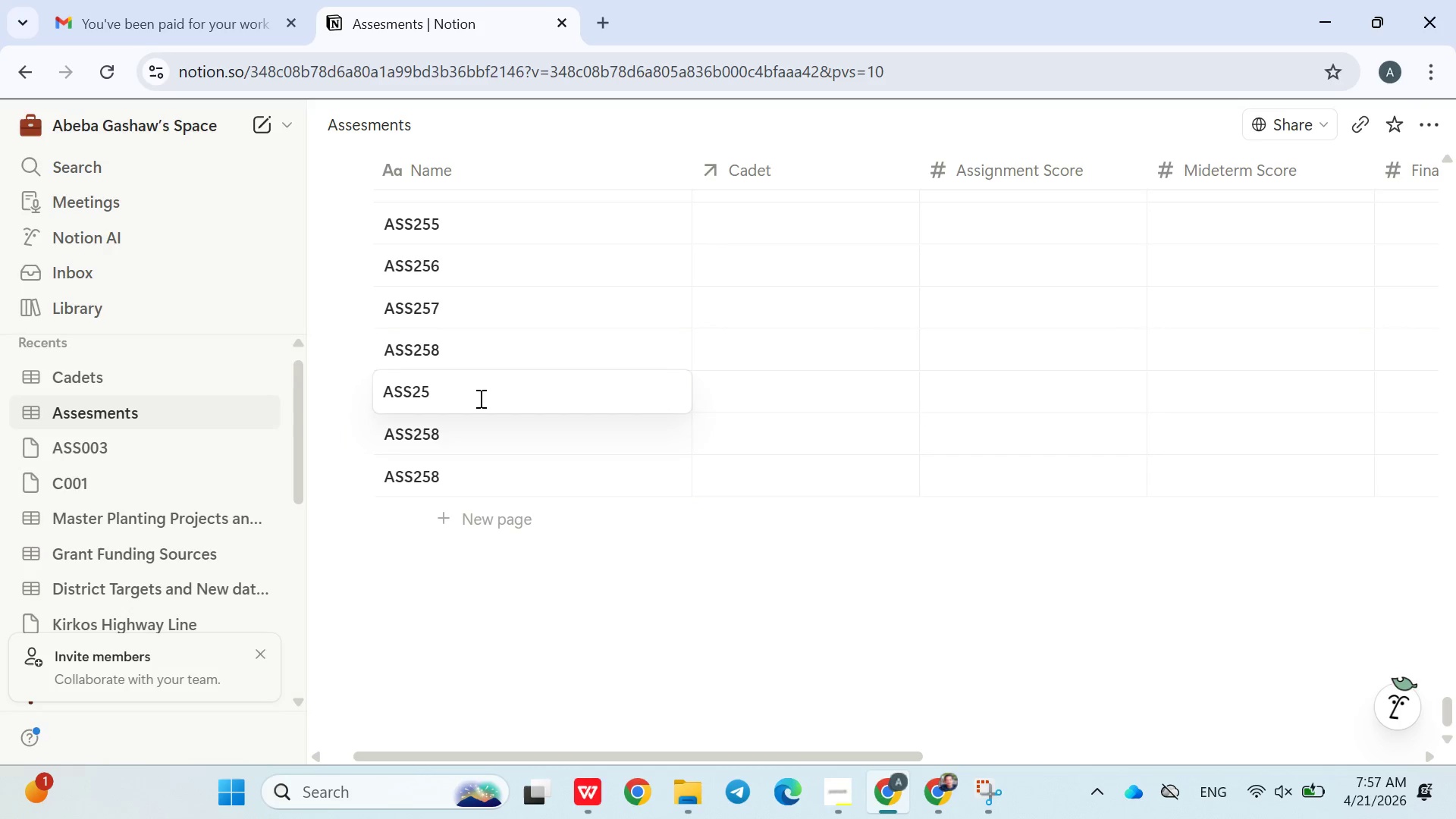 
key(9)
 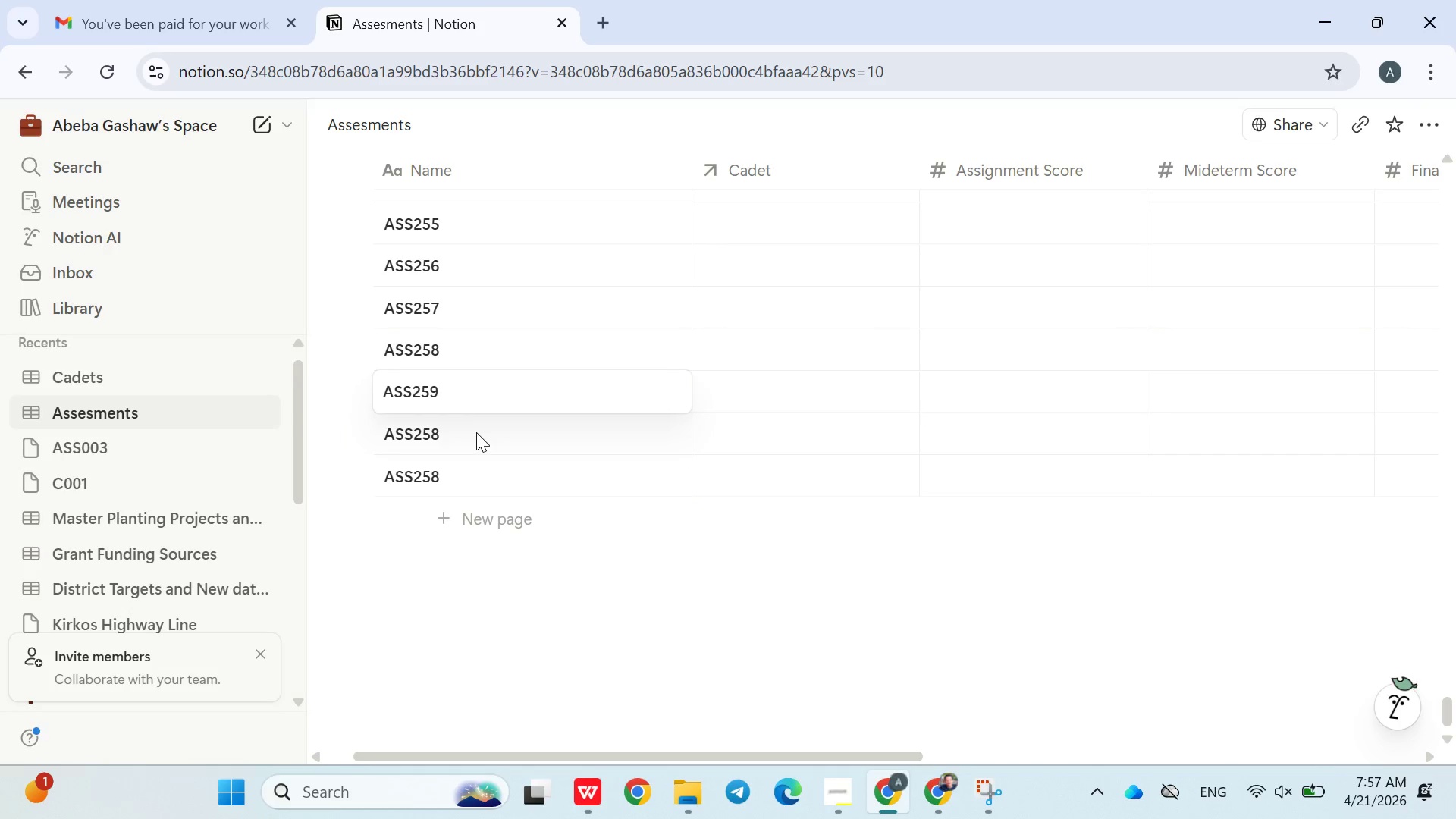 
double_click([476, 432])
 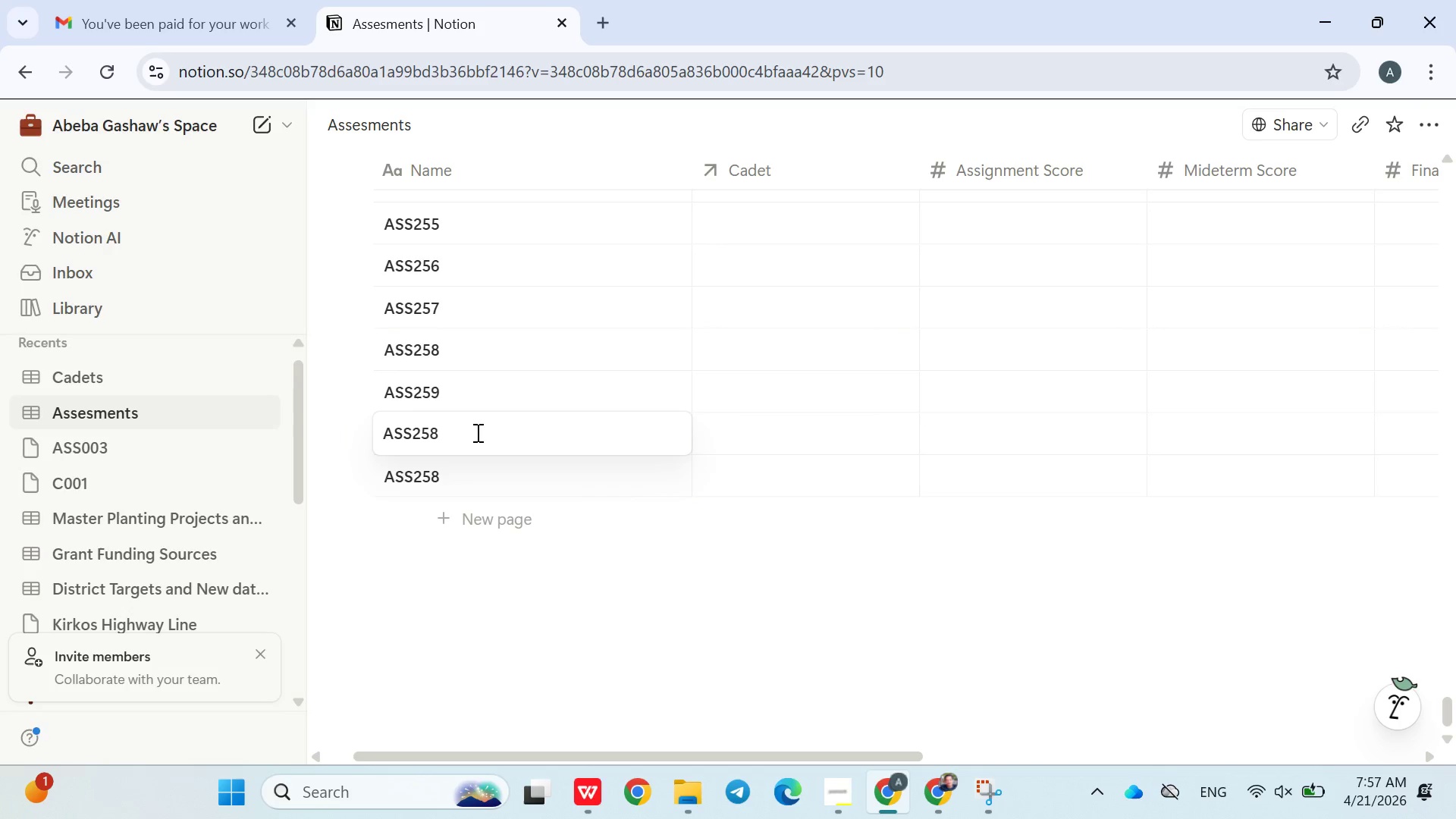 
key(Backspace)
key(Backspace)
type(60)
 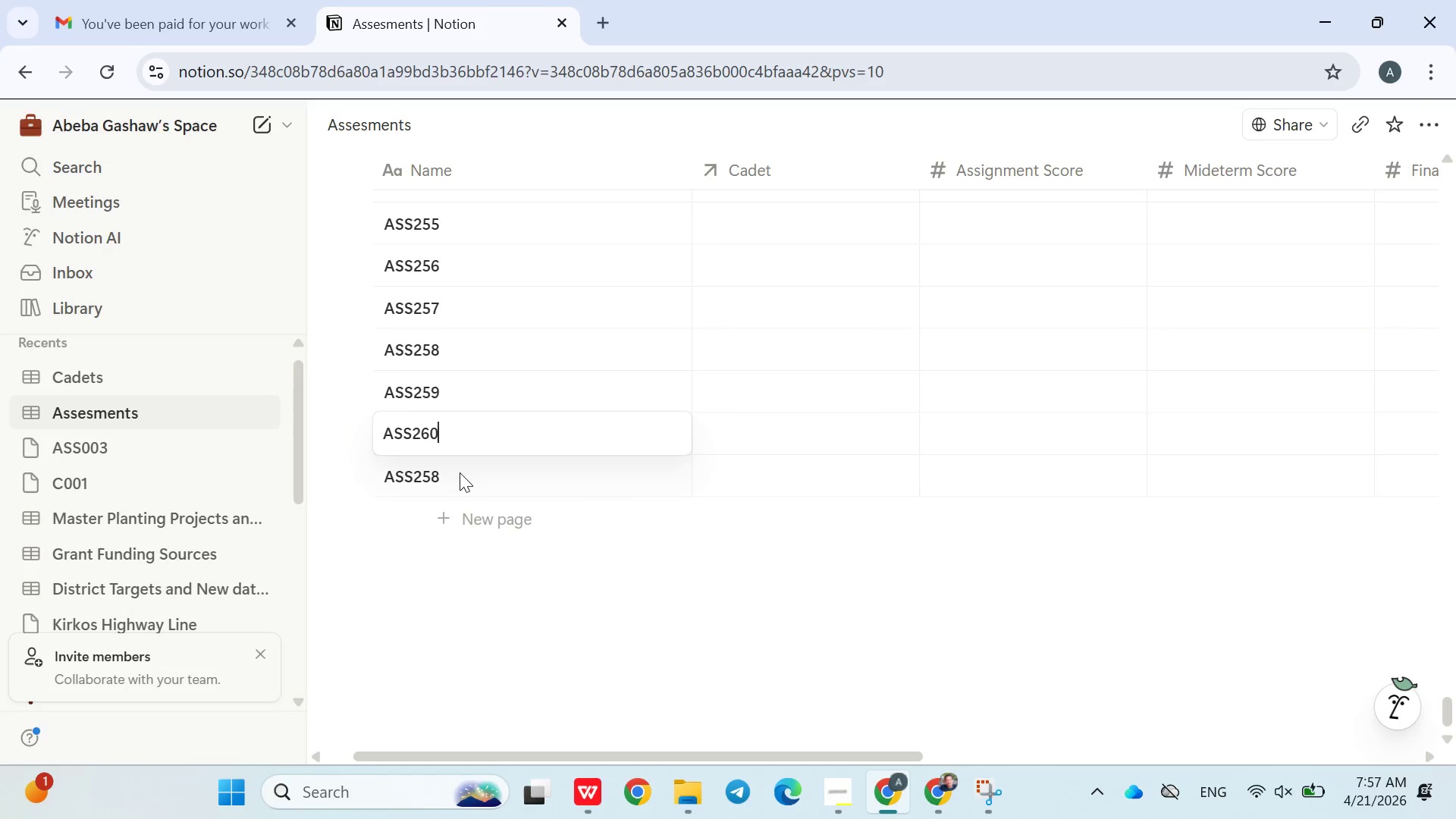 
left_click([374, 485])
 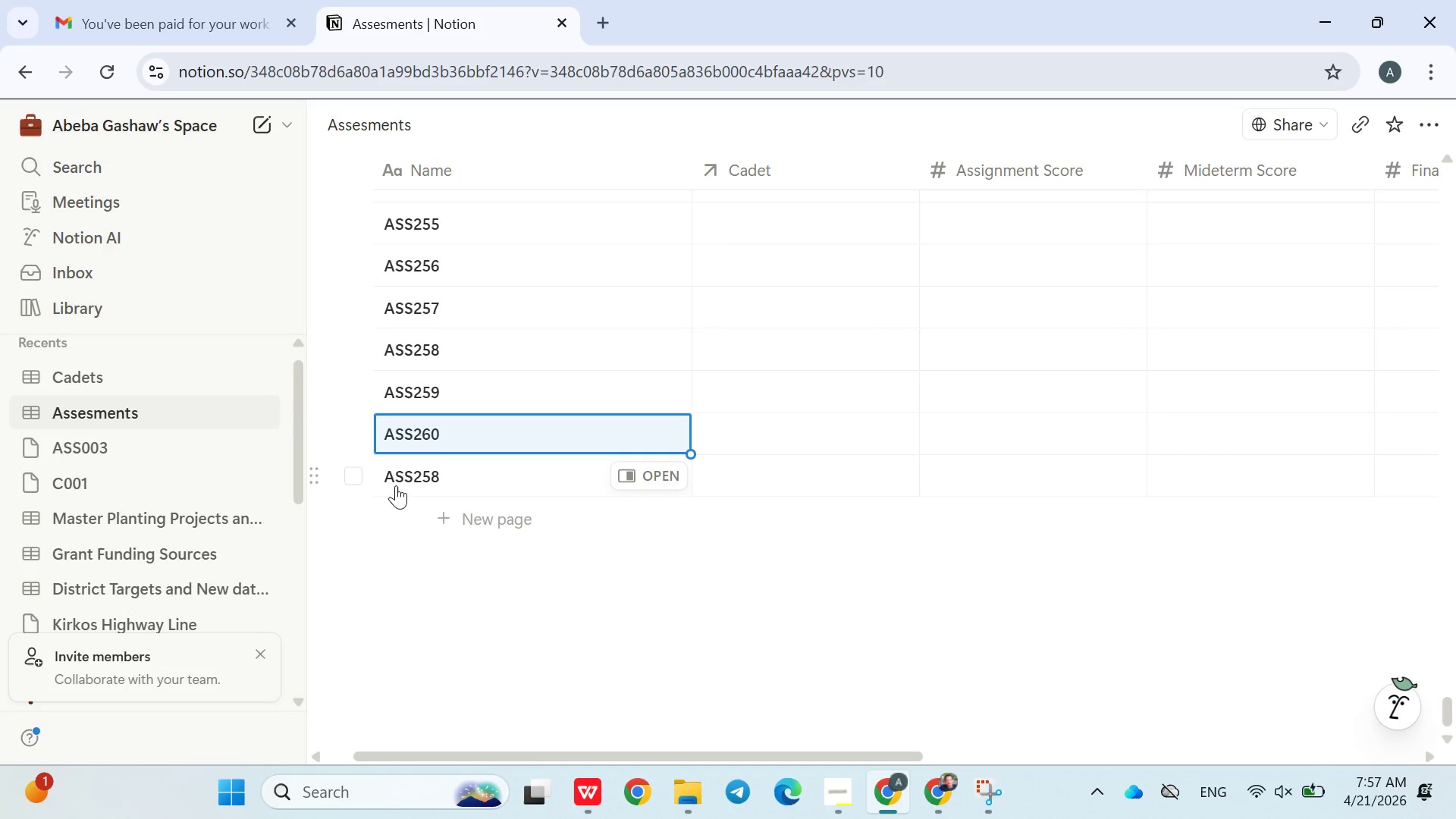 
double_click([396, 485])
 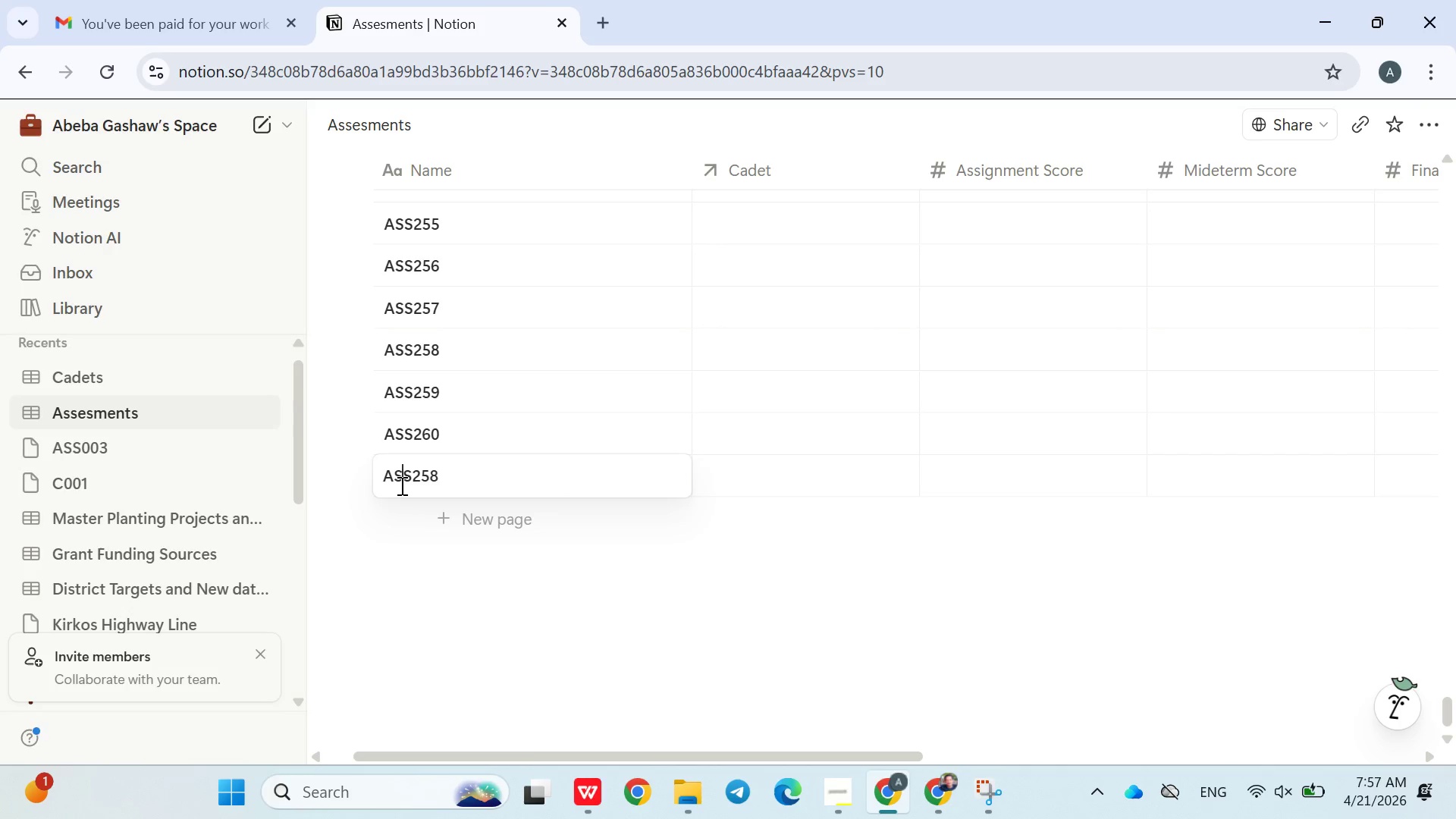 
double_click([400, 485])
 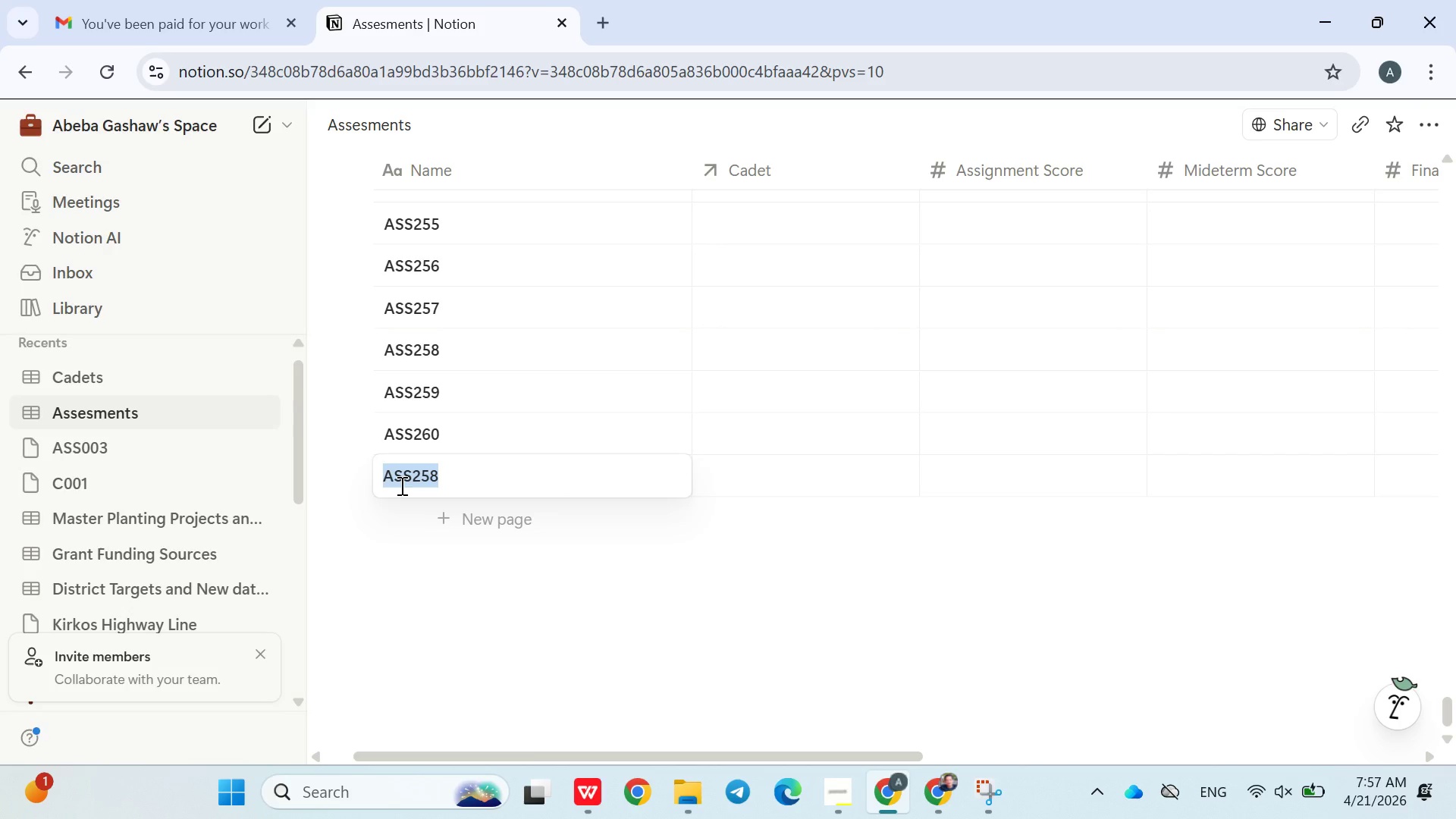 
key(ArrowRight)
 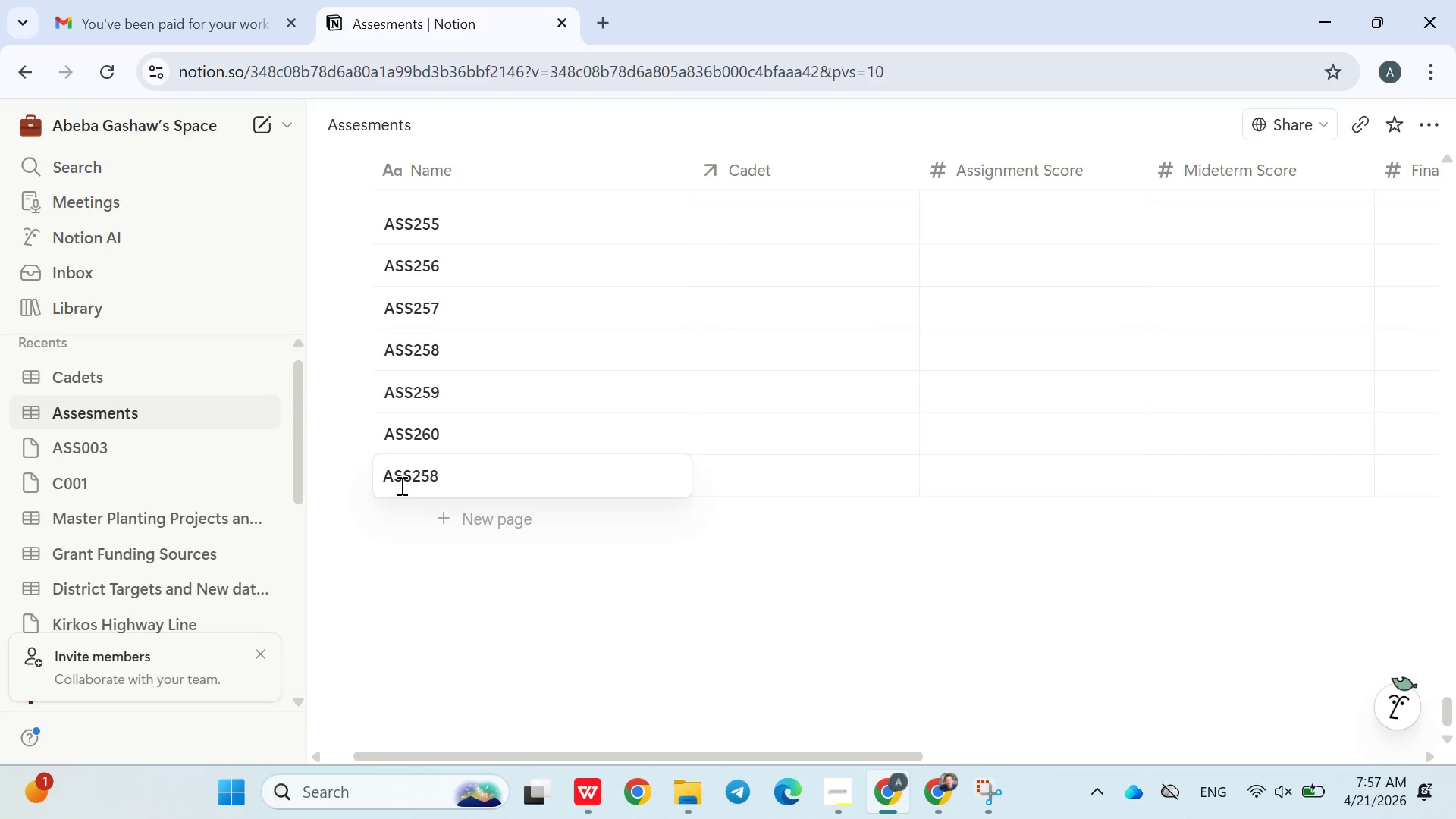 
key(Backspace)
key(Backspace)
type(61)
 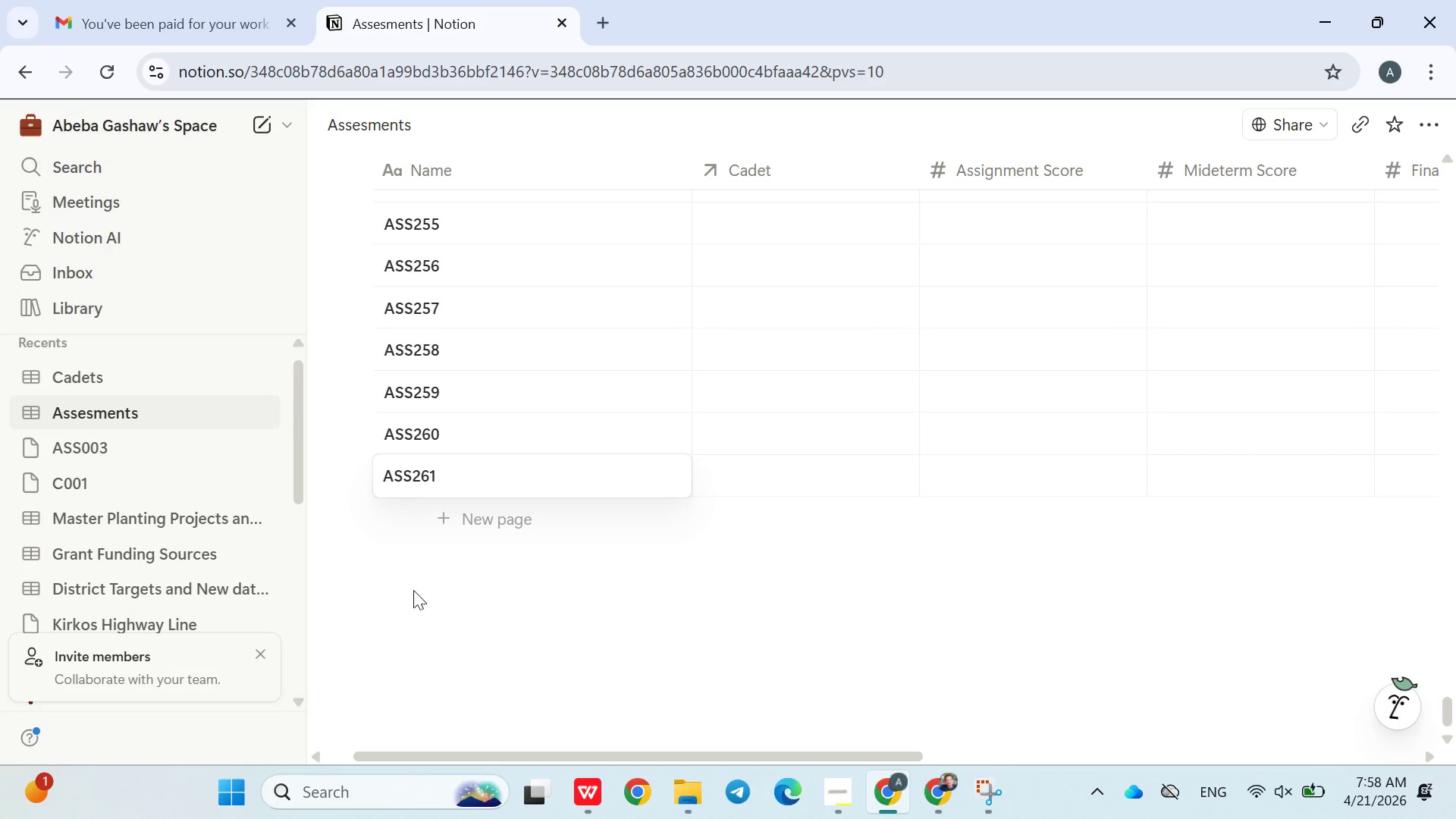 
left_click([415, 598])
 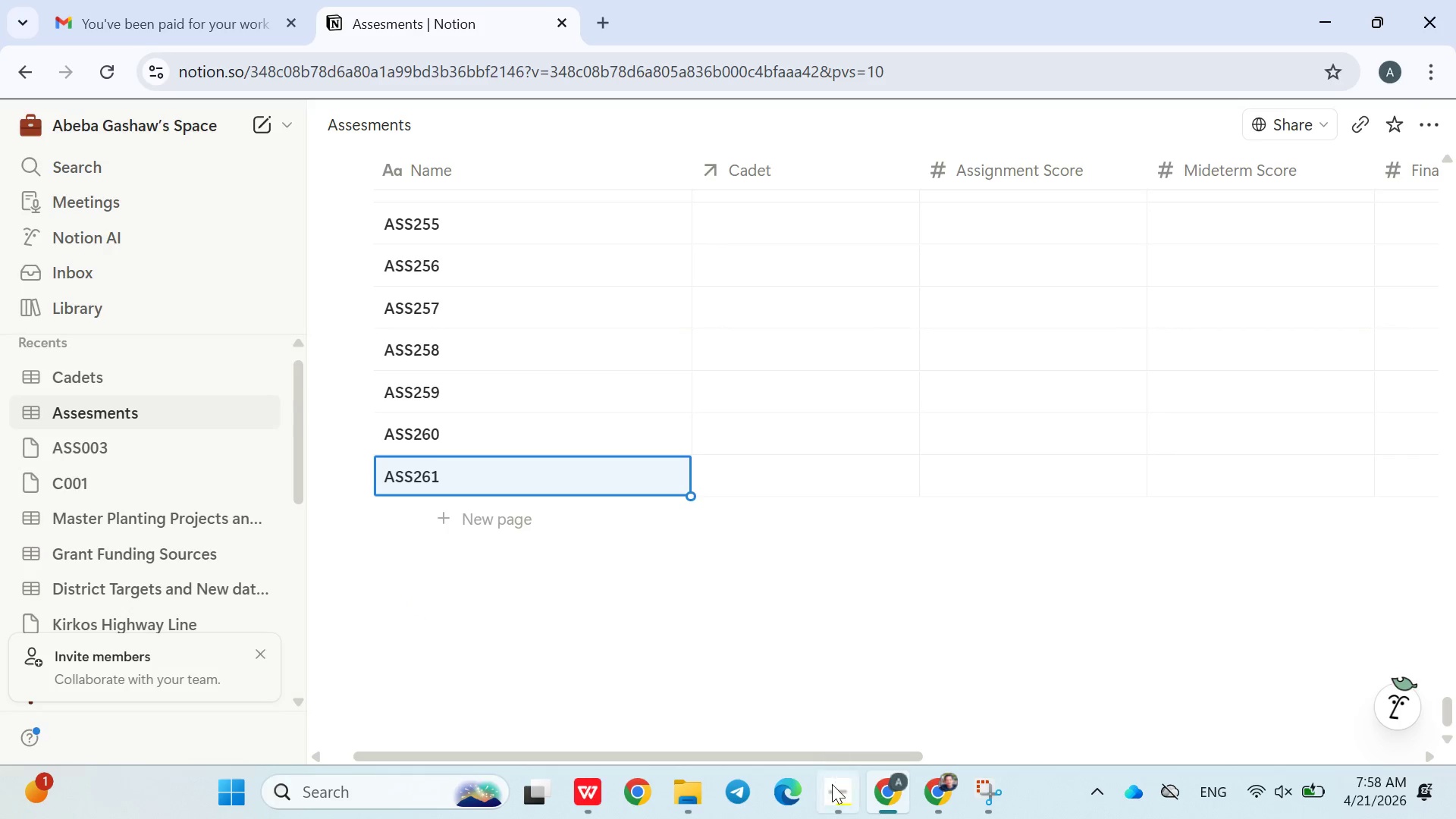 
left_click([833, 788])